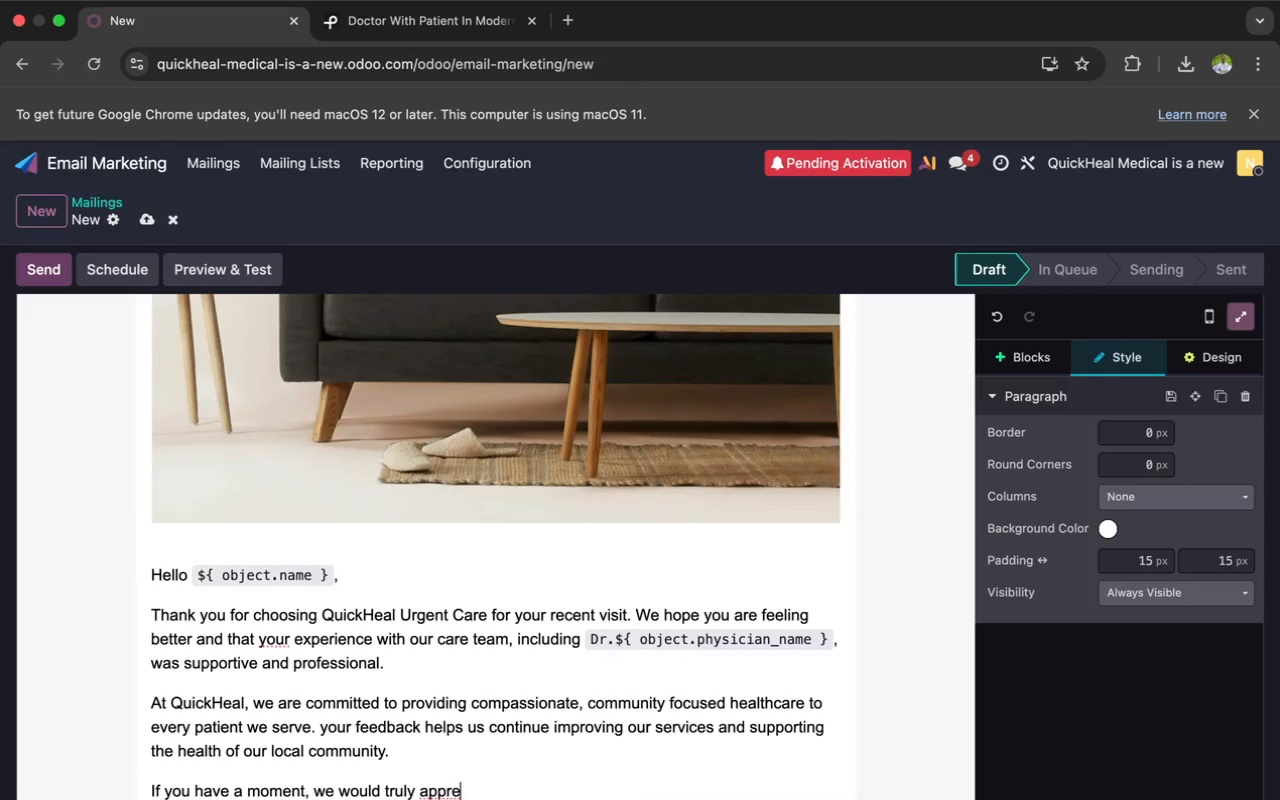 
type(ciate hearing about your experience)
 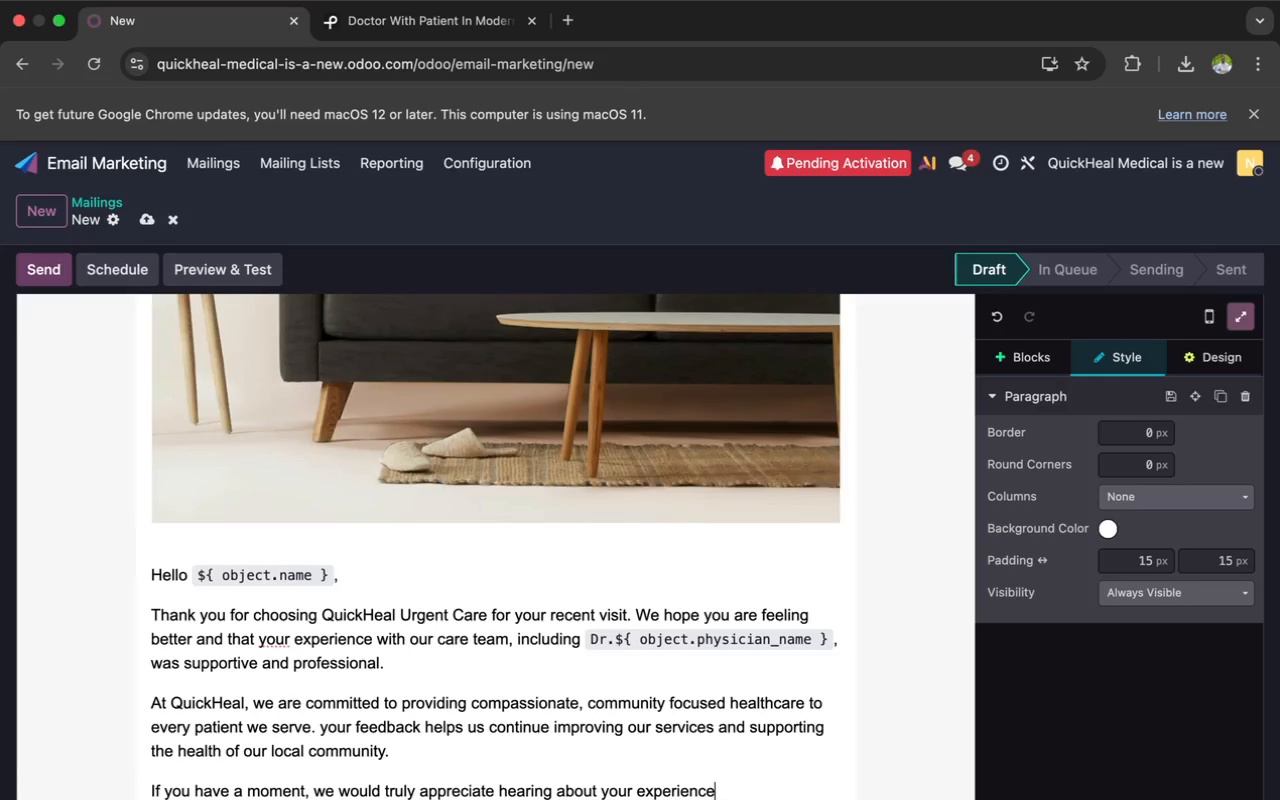 
type(. Your review not only help p)
key(Backspace)
type(our)
 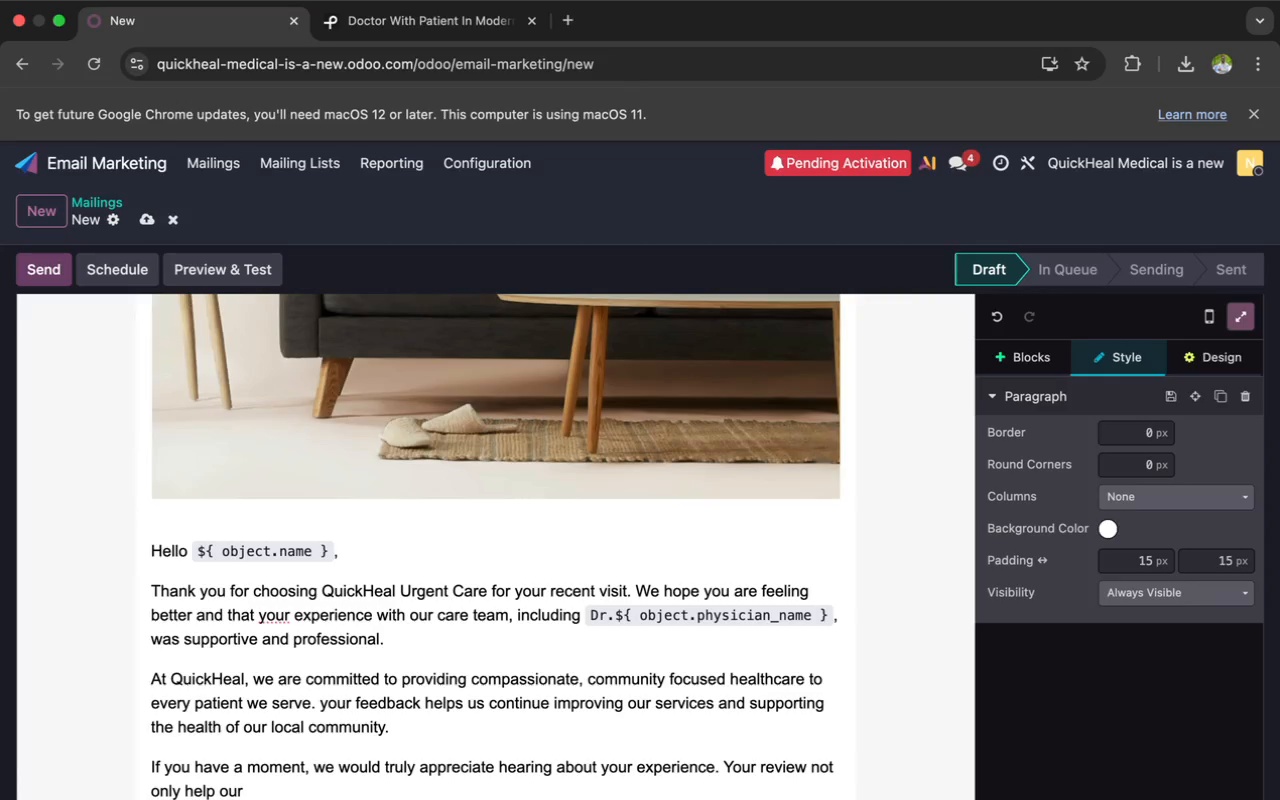 
type( team grow, but also assists other patients in finding trusted medical care when theu)
key(Backspace)
type(y need it most.)
 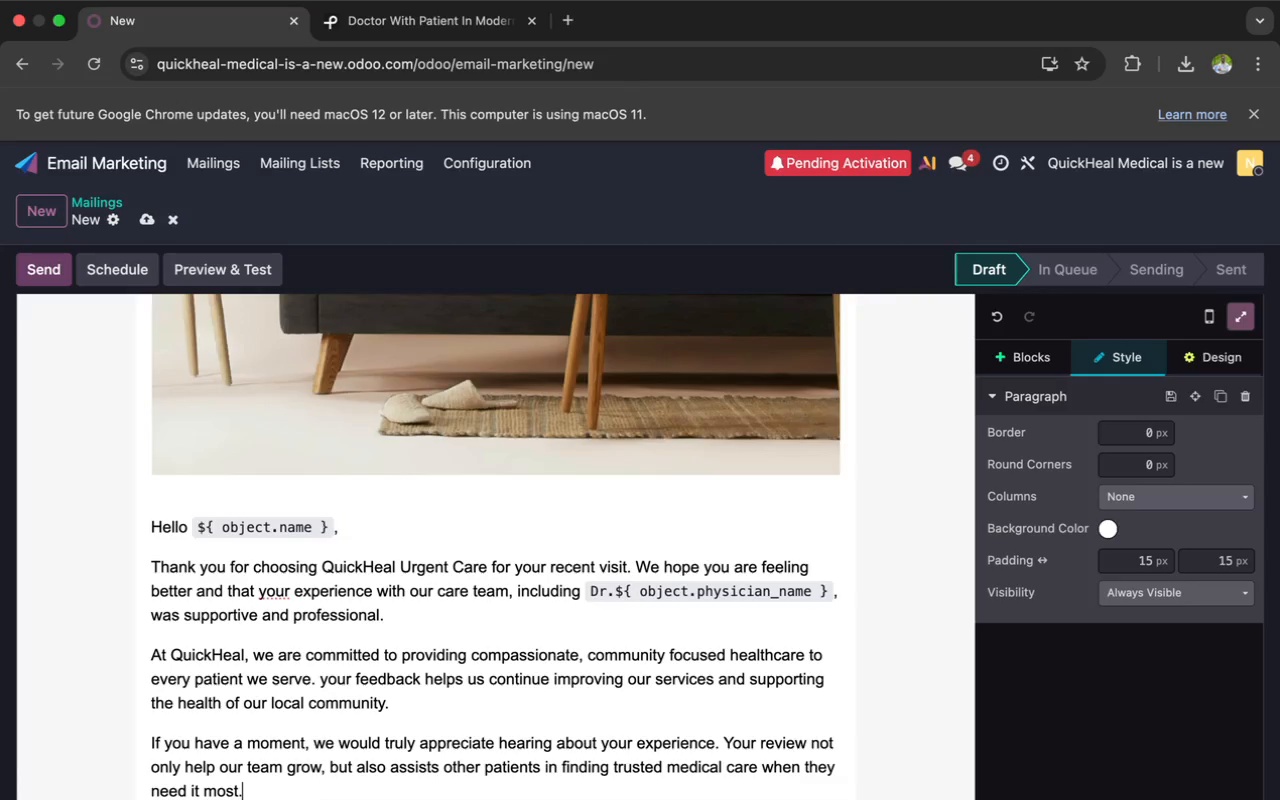 
key(Enter)
 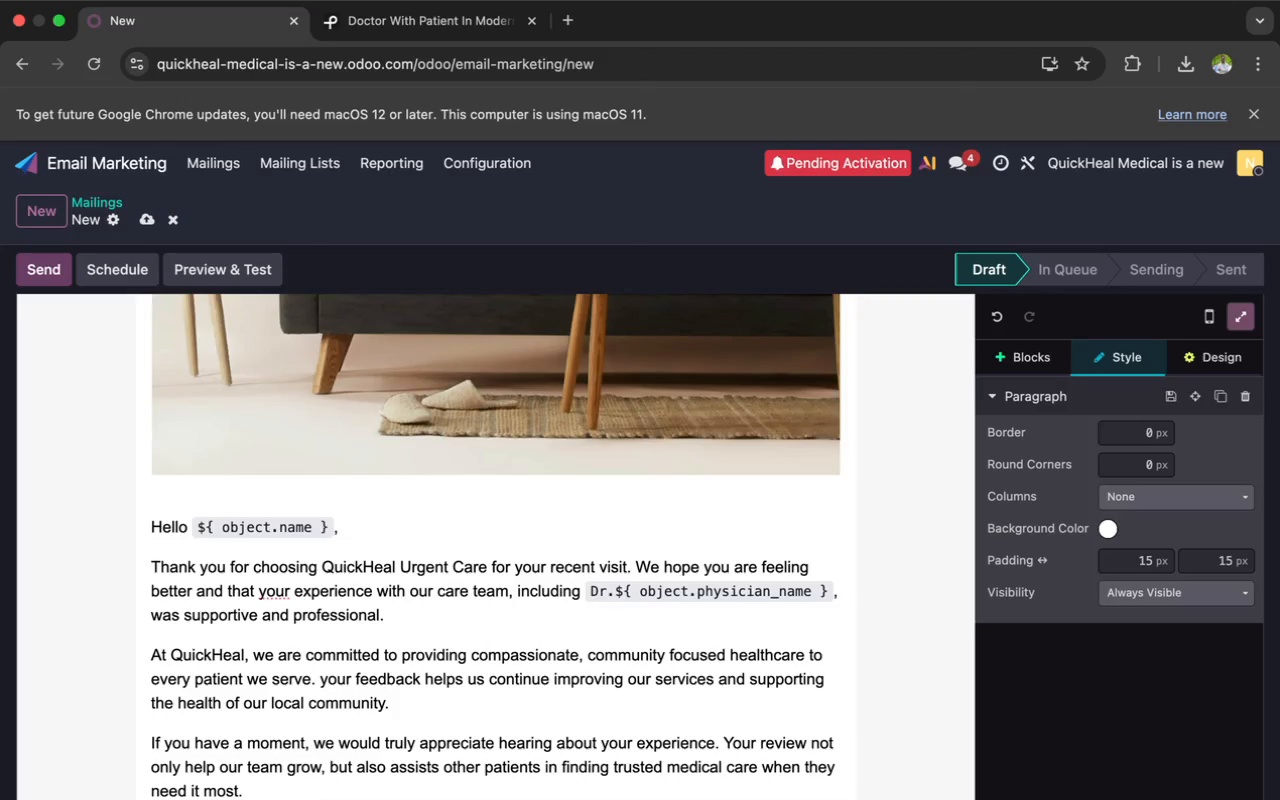 
wait(16.34)
 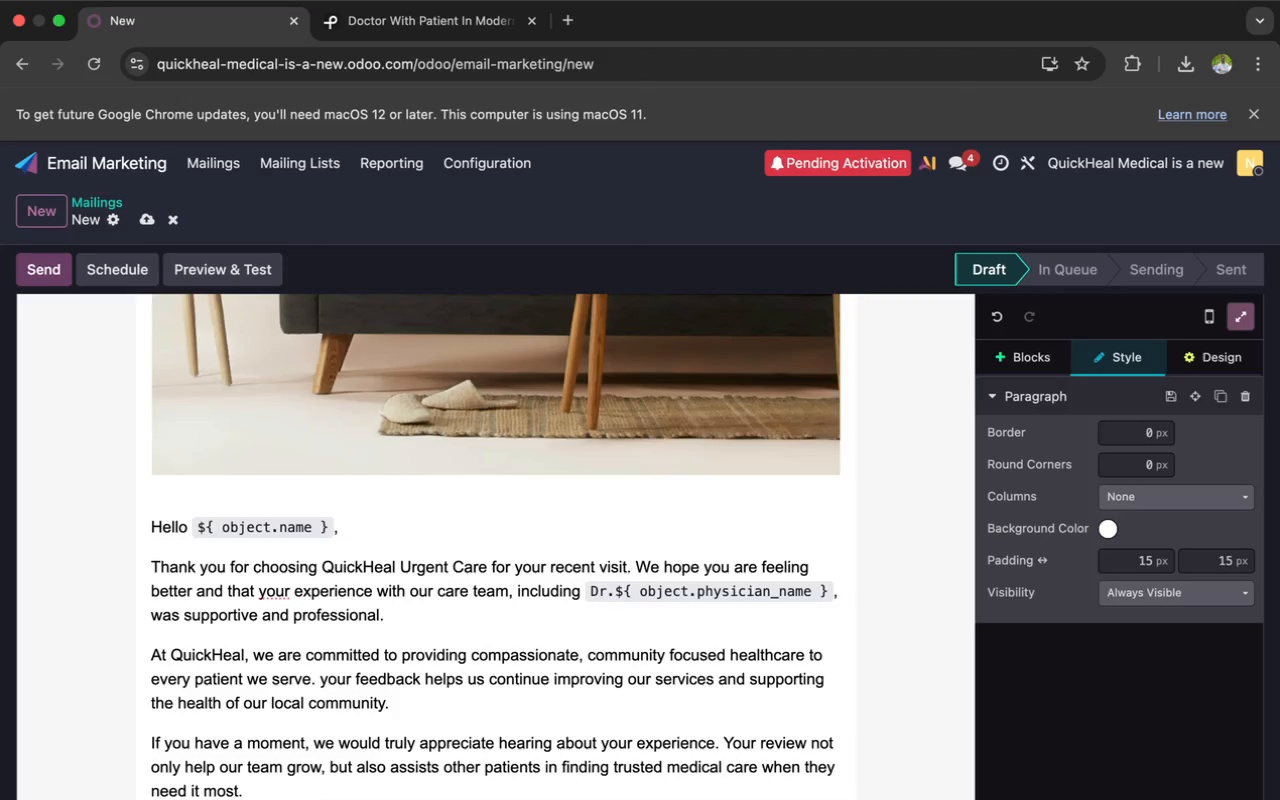 
scroll: coordinate [427, 769], scroll_direction: down, amount: 15.0
 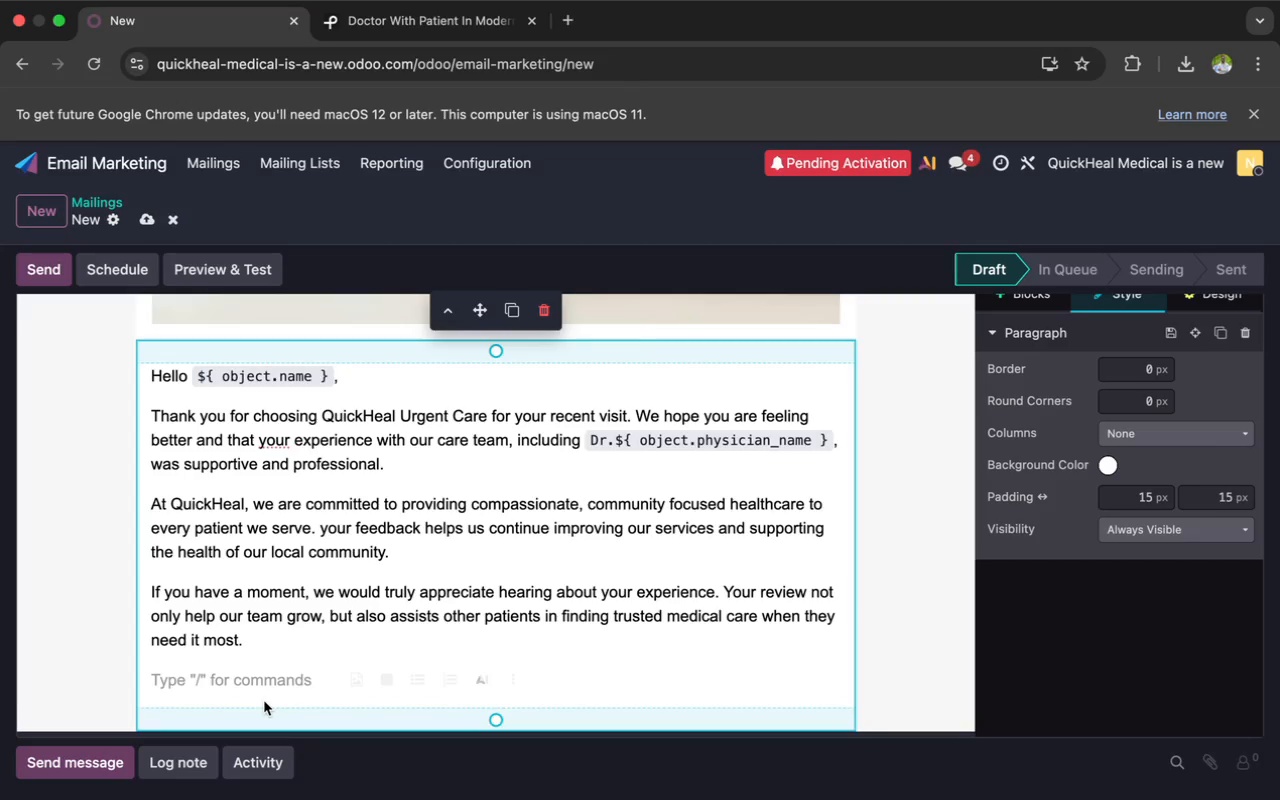 
wait(165.66)
 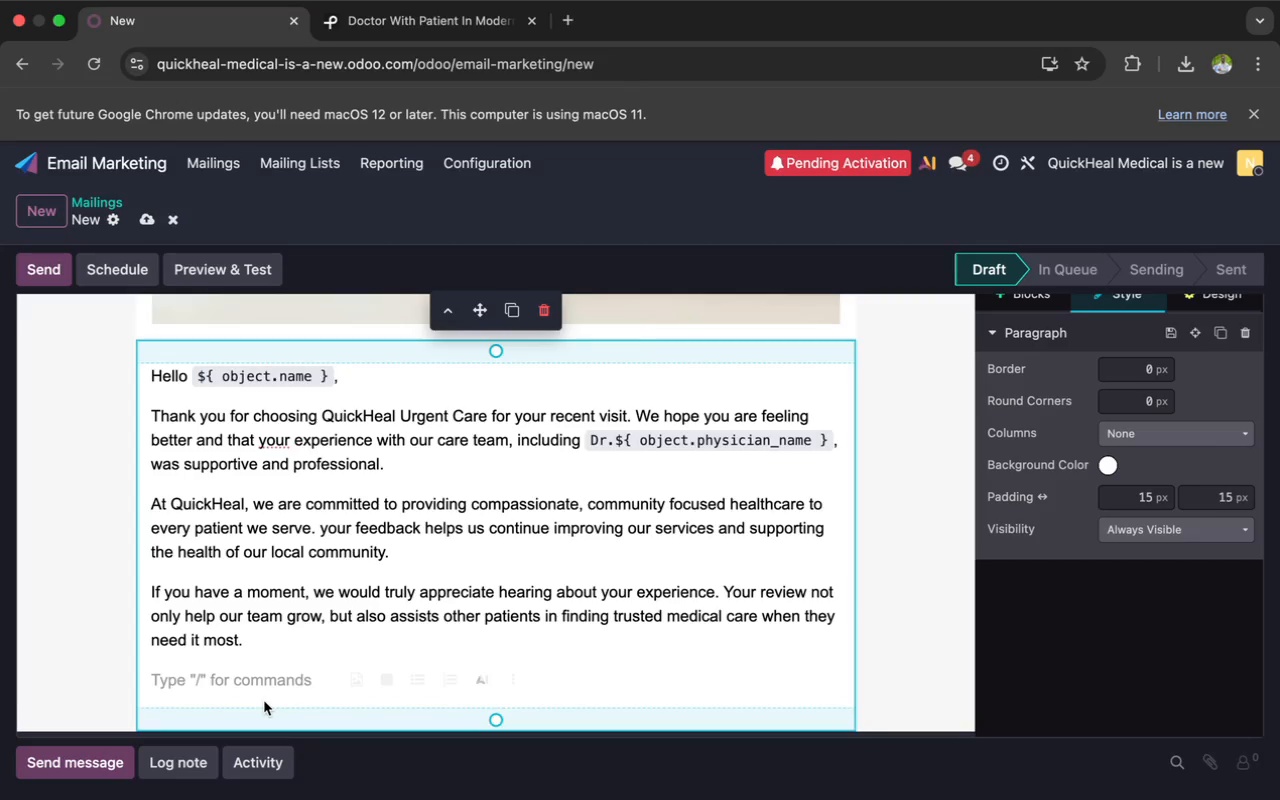 
scroll: coordinate [963, 456], scroll_direction: up, amount: 3.0
 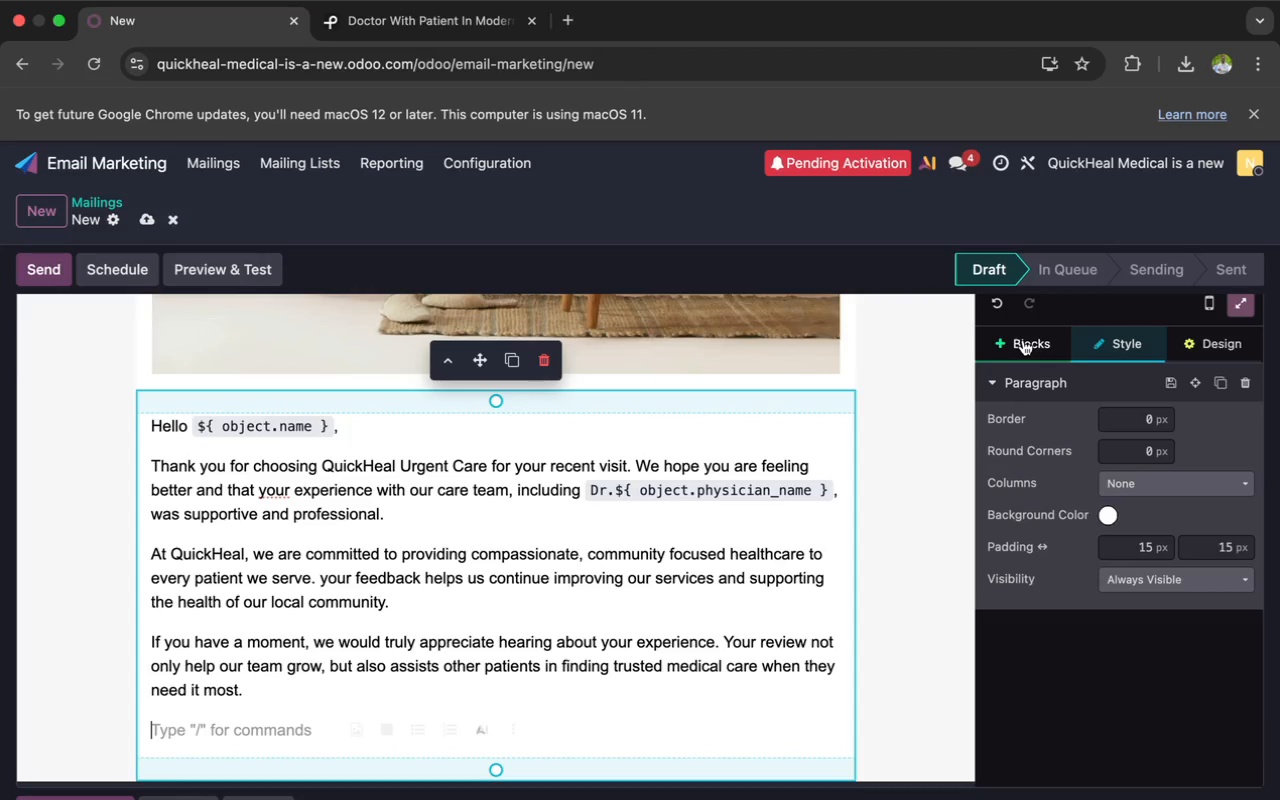 
left_click([1023, 340])
 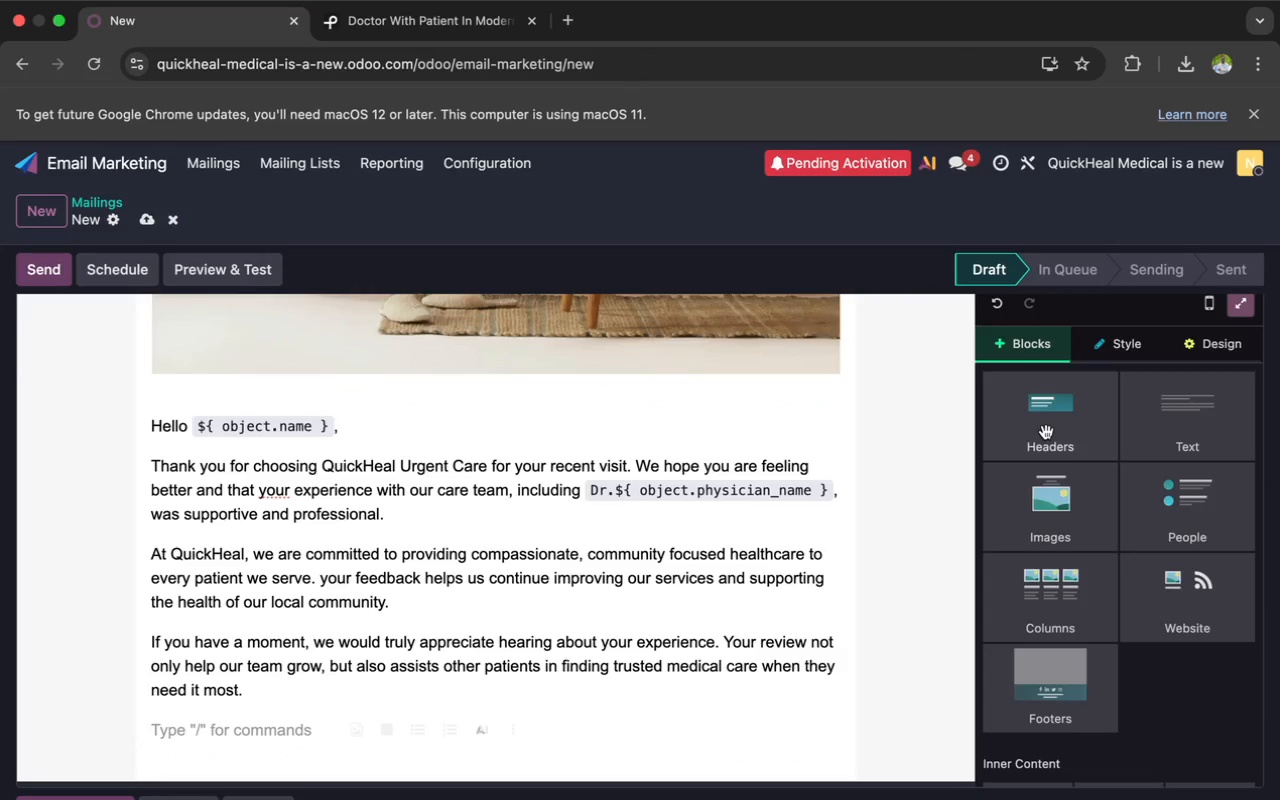 
scroll: coordinate [1046, 432], scroll_direction: down, amount: 27.0
 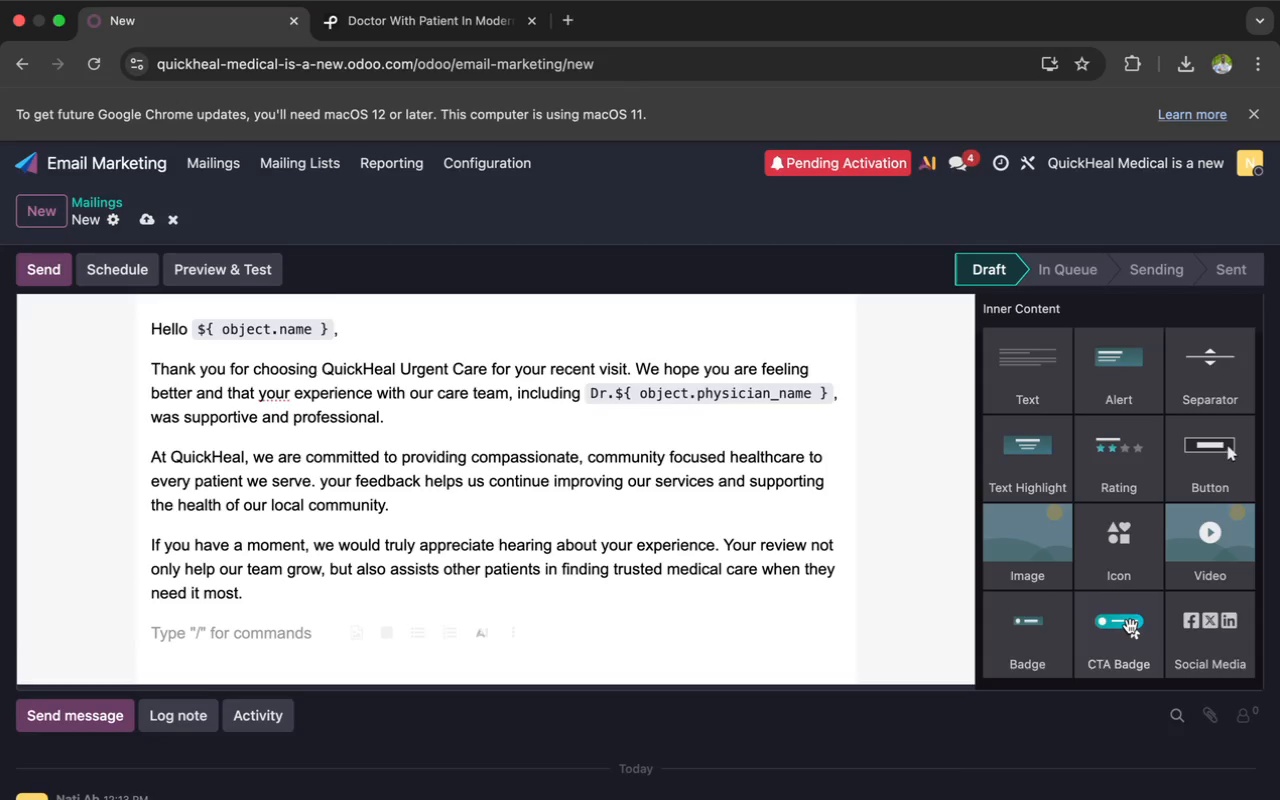 
left_click_drag(start_coordinate=[1121, 630], to_coordinate=[842, 606])
 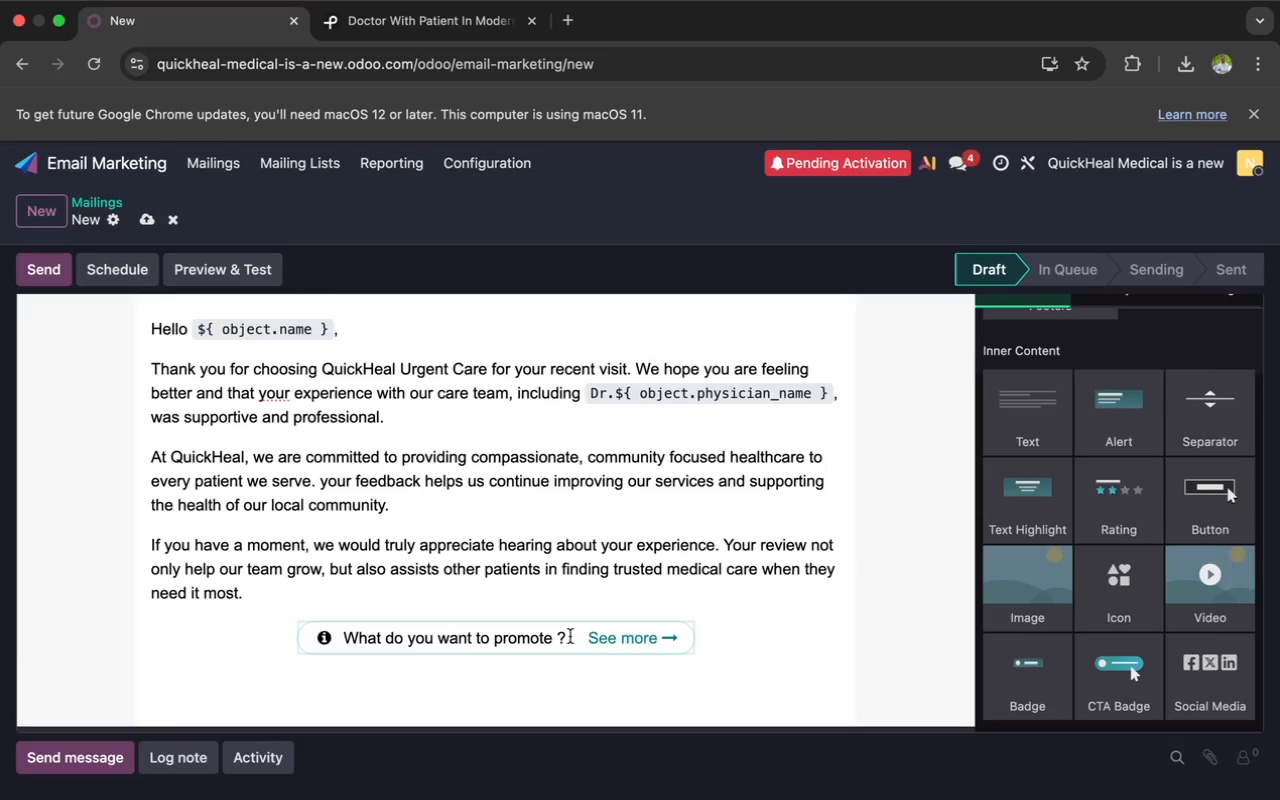 
left_click_drag(start_coordinate=[570, 637], to_coordinate=[319, 634])
 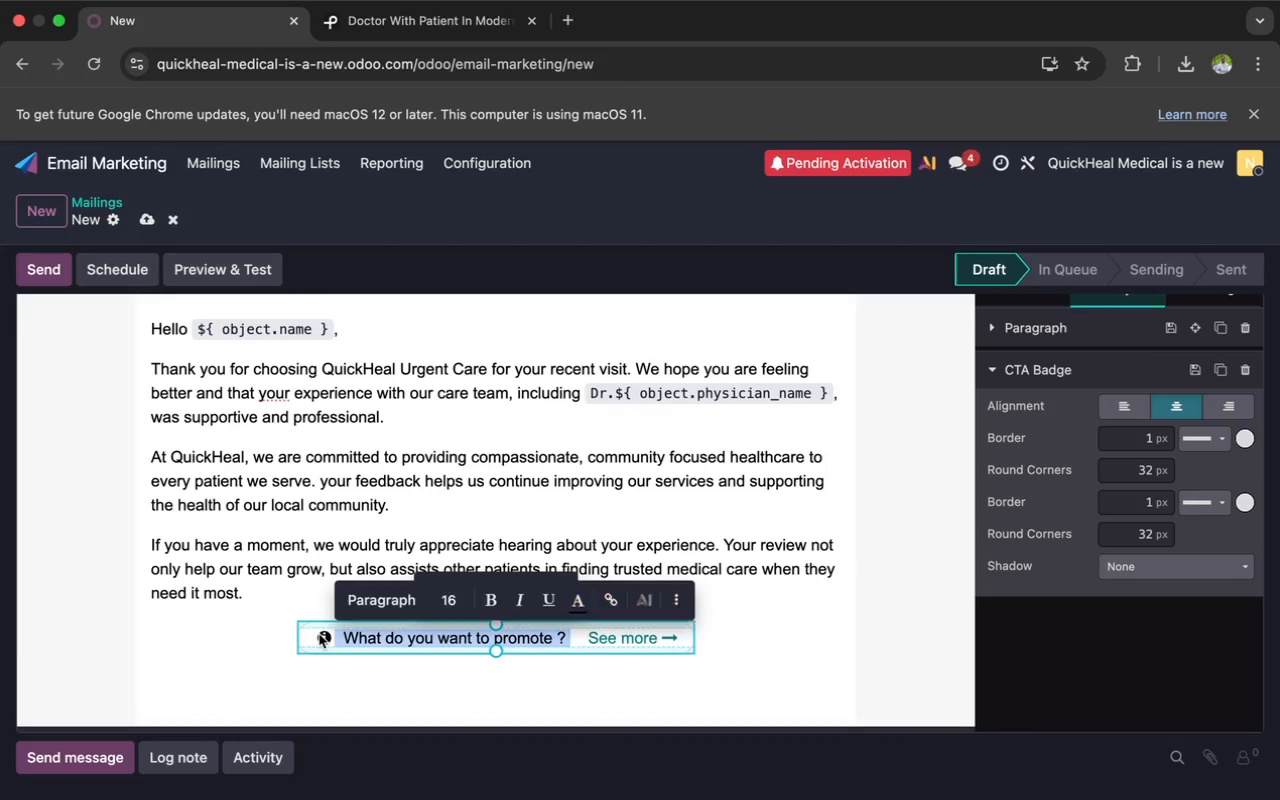 
key(Backspace)
 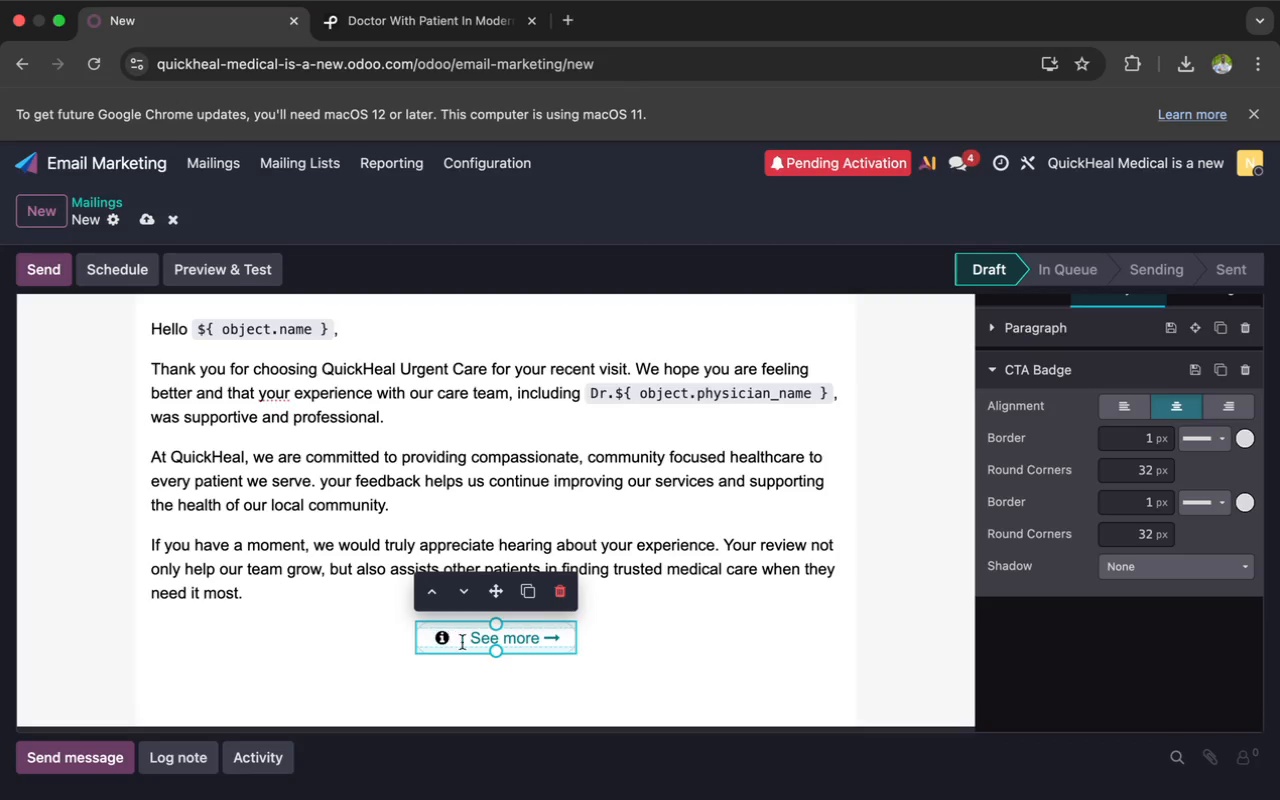 
left_click([457, 640])
 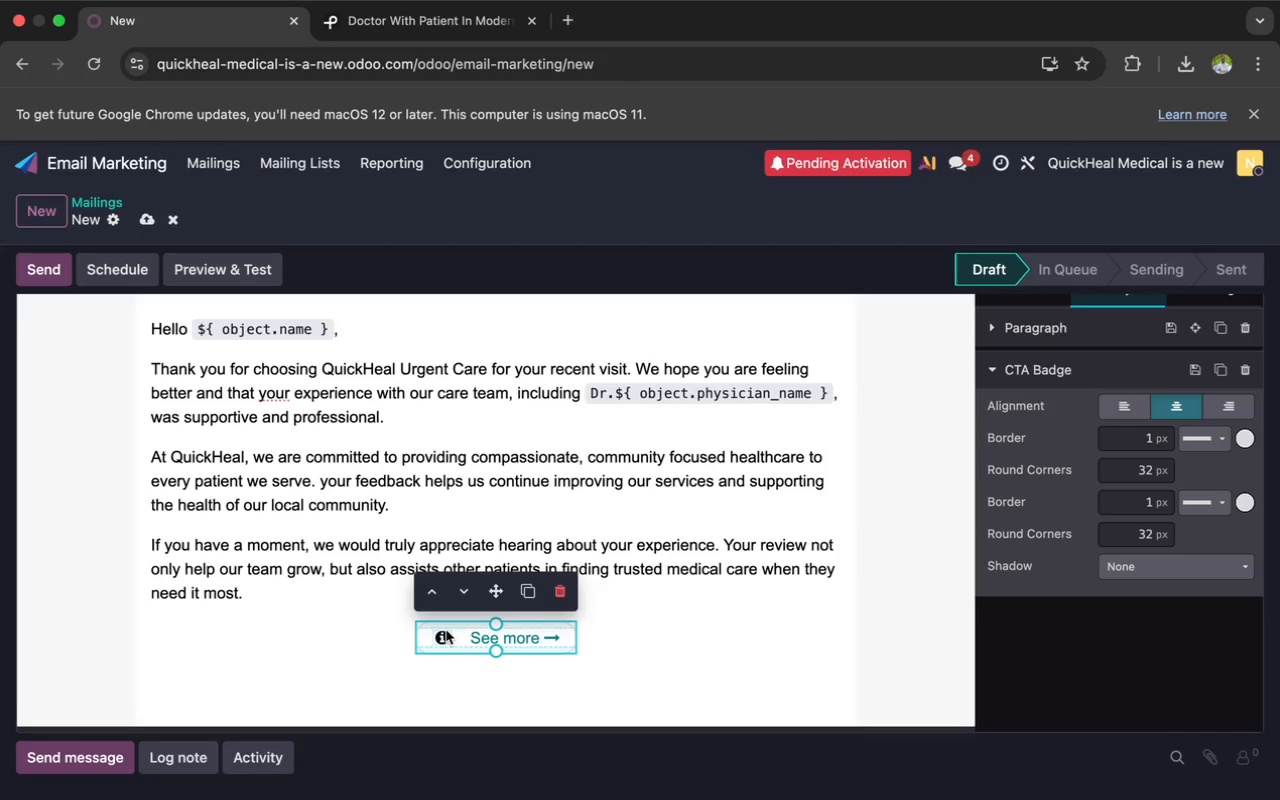 
key(Backspace)
 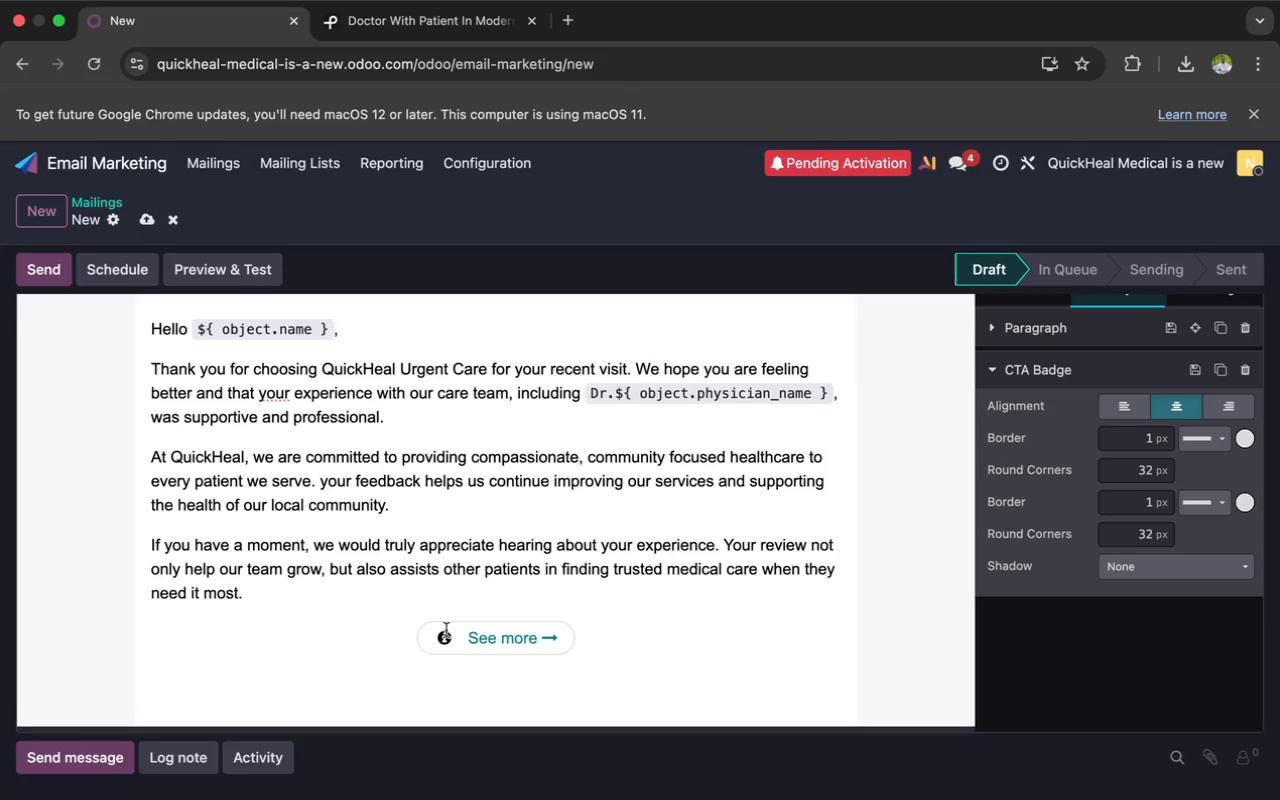 
key(Backspace)
 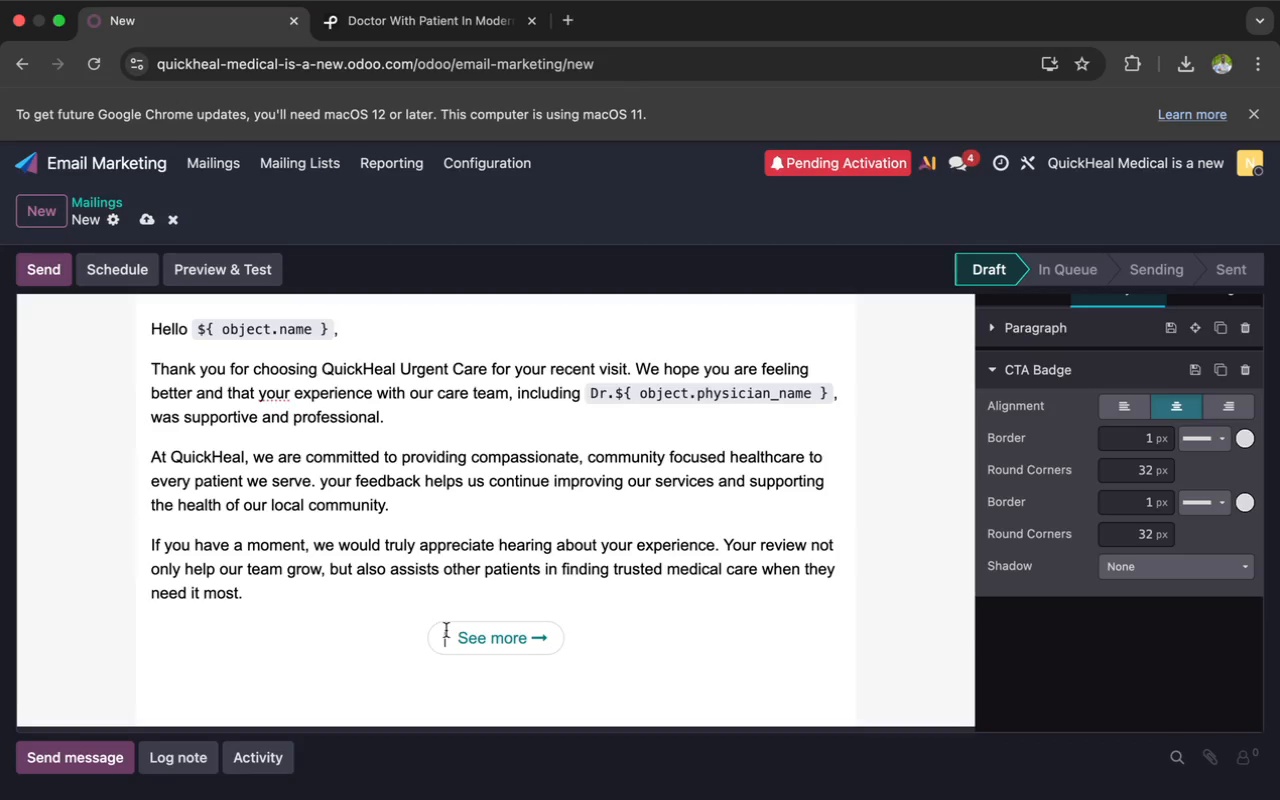 
wait(25.51)
 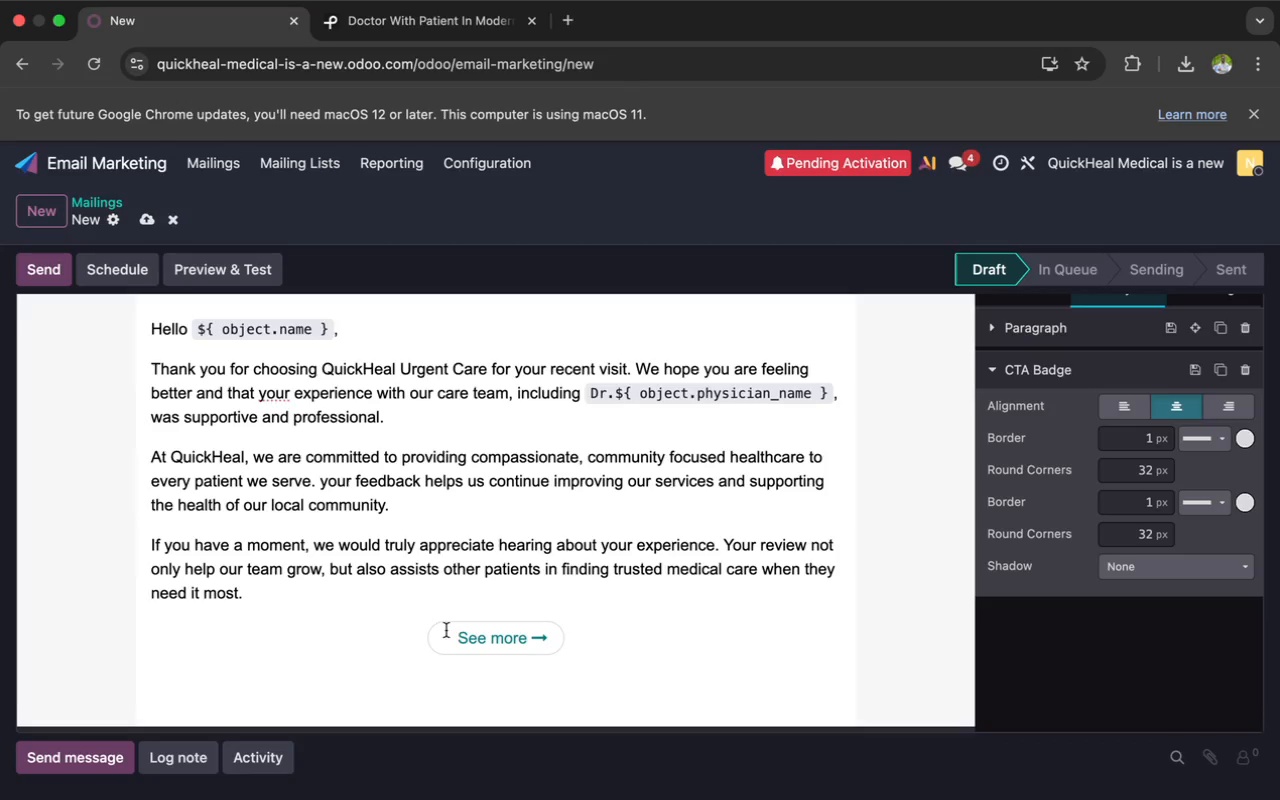 
type(Leave a G)
key(Backspace)
type(g)
key(Backspace)
type(Googlr)
key(Backspace)
type(e Review)
 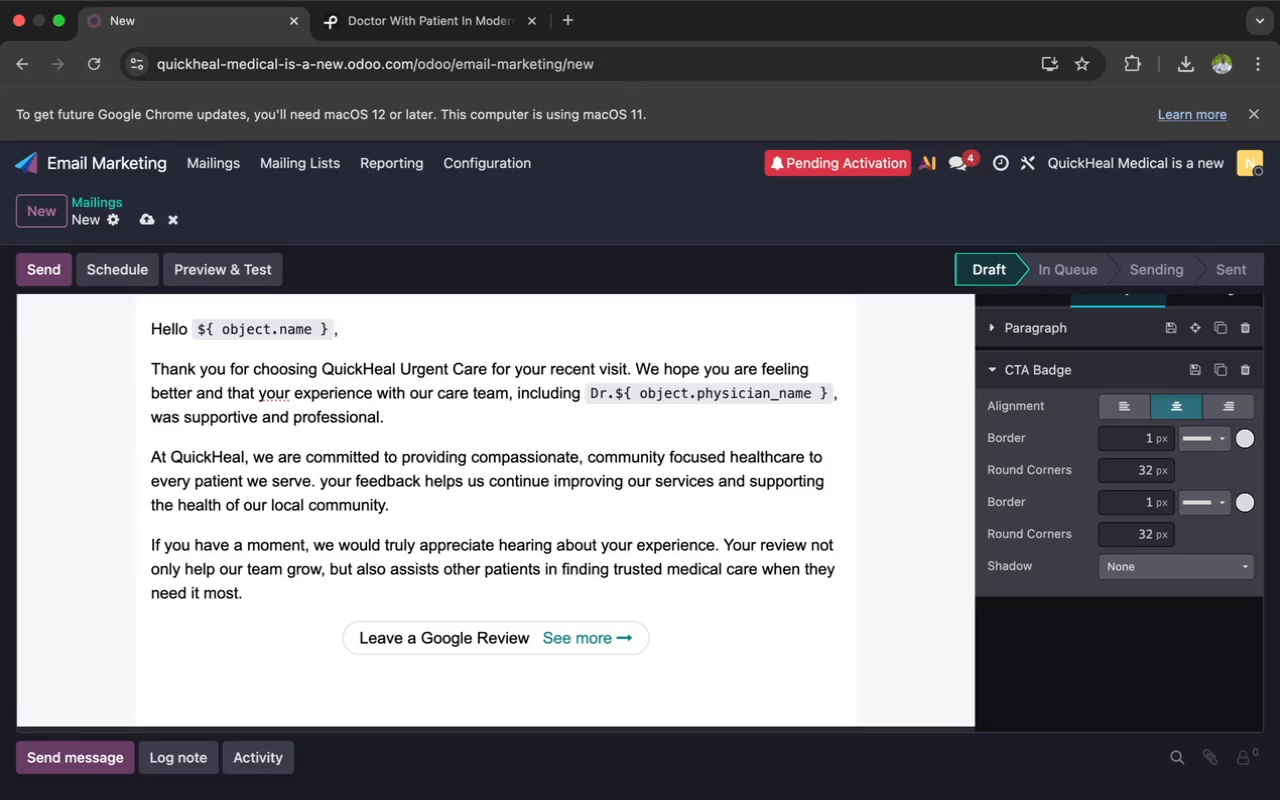 
wait(6.9)
 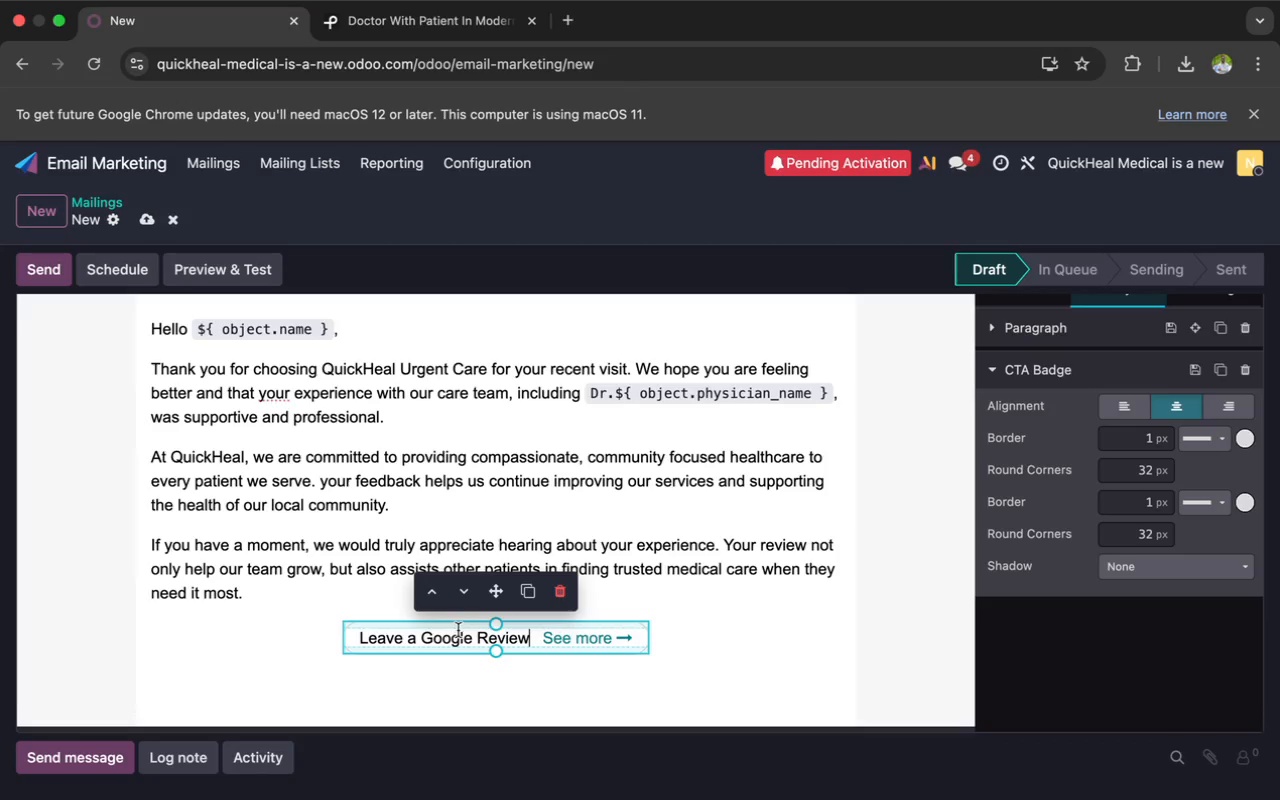 
left_click([403, 672])
 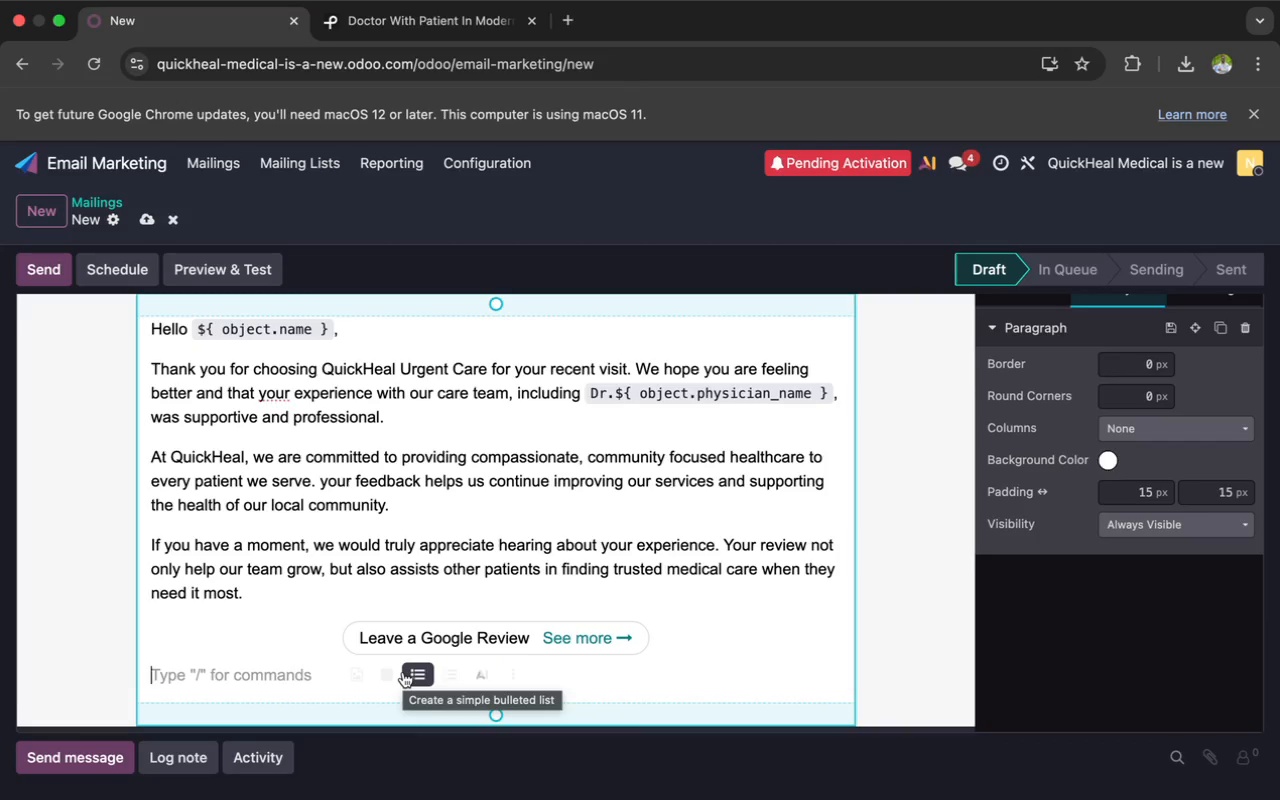 
type(If you would prefer)
 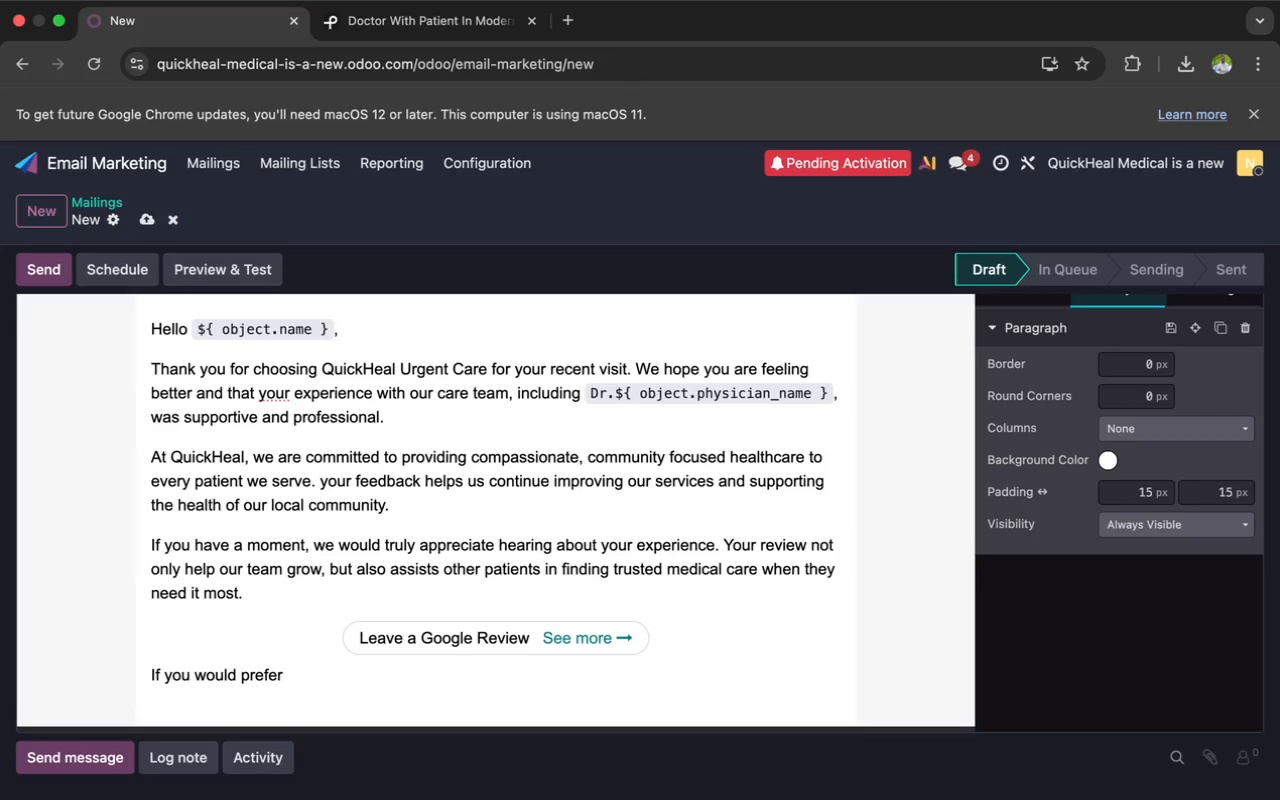 
type( to share)
 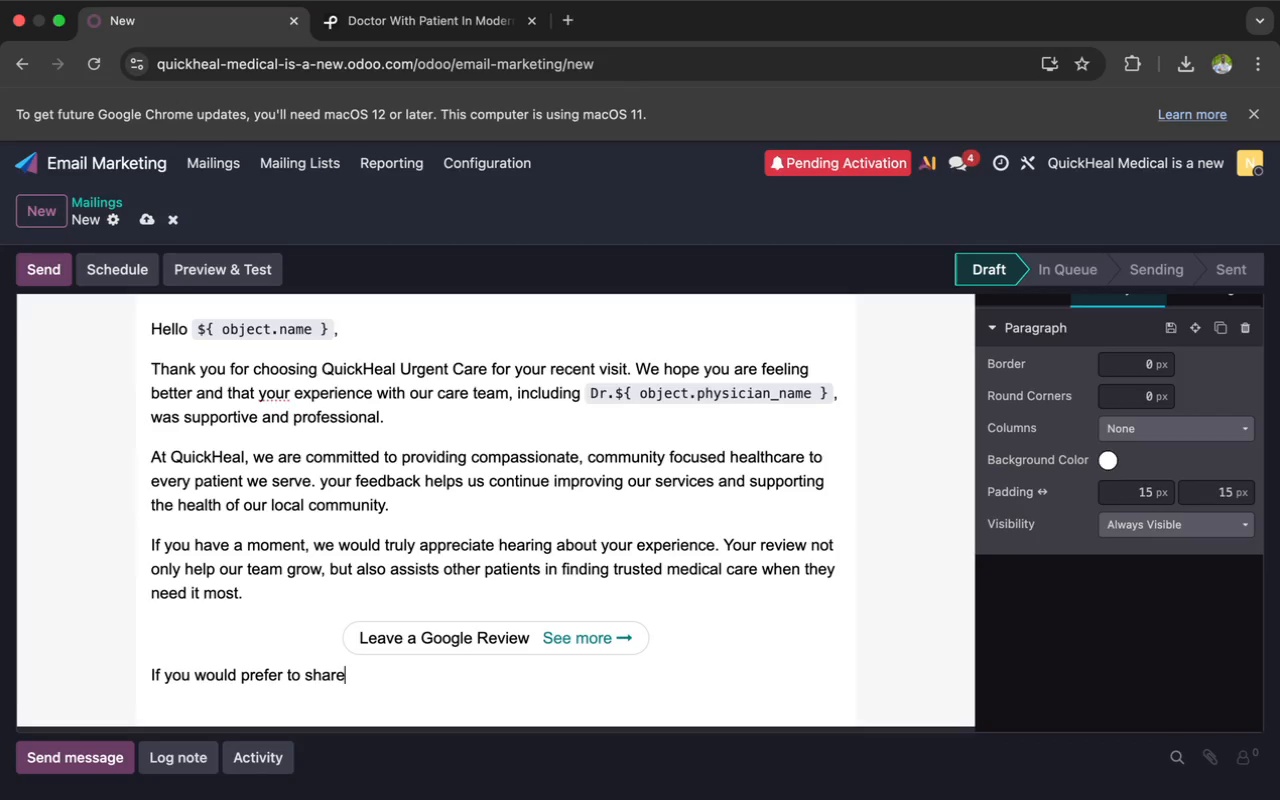 
wait(6.49)
 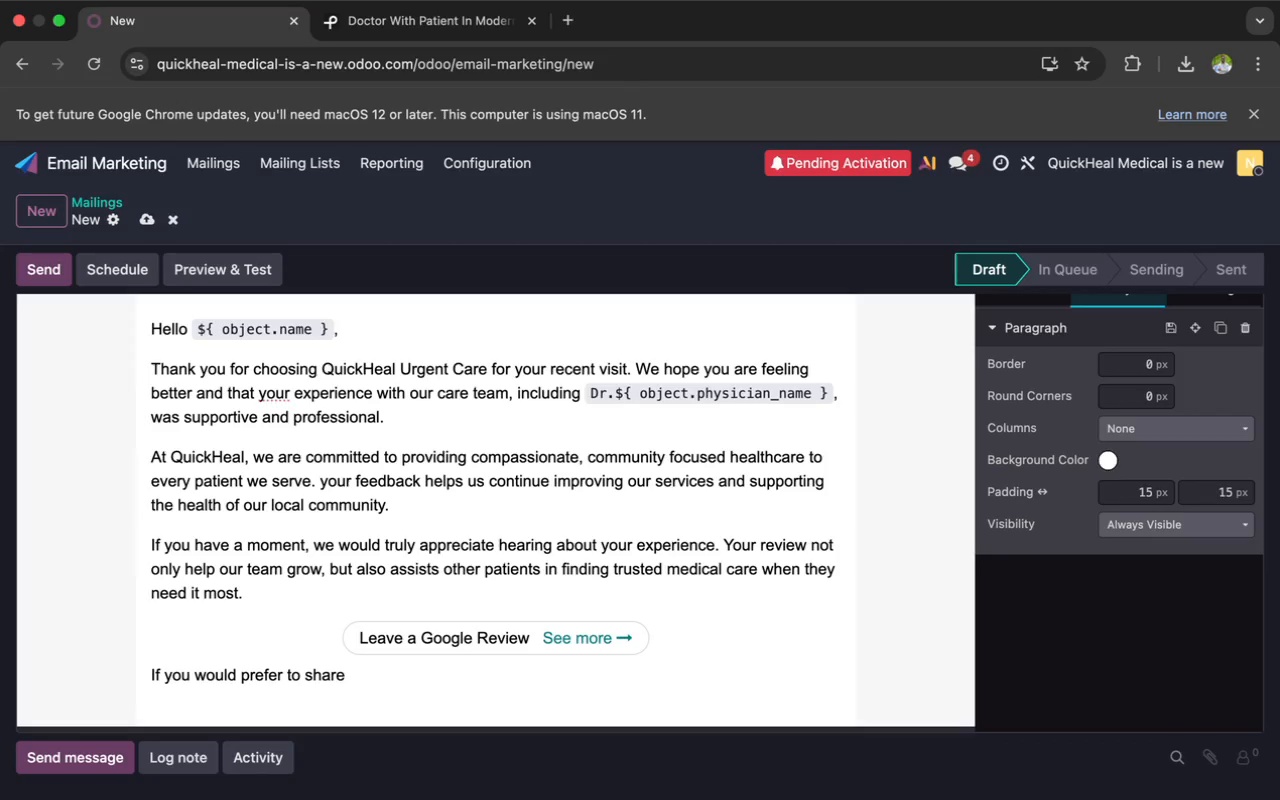 
type( feed)
 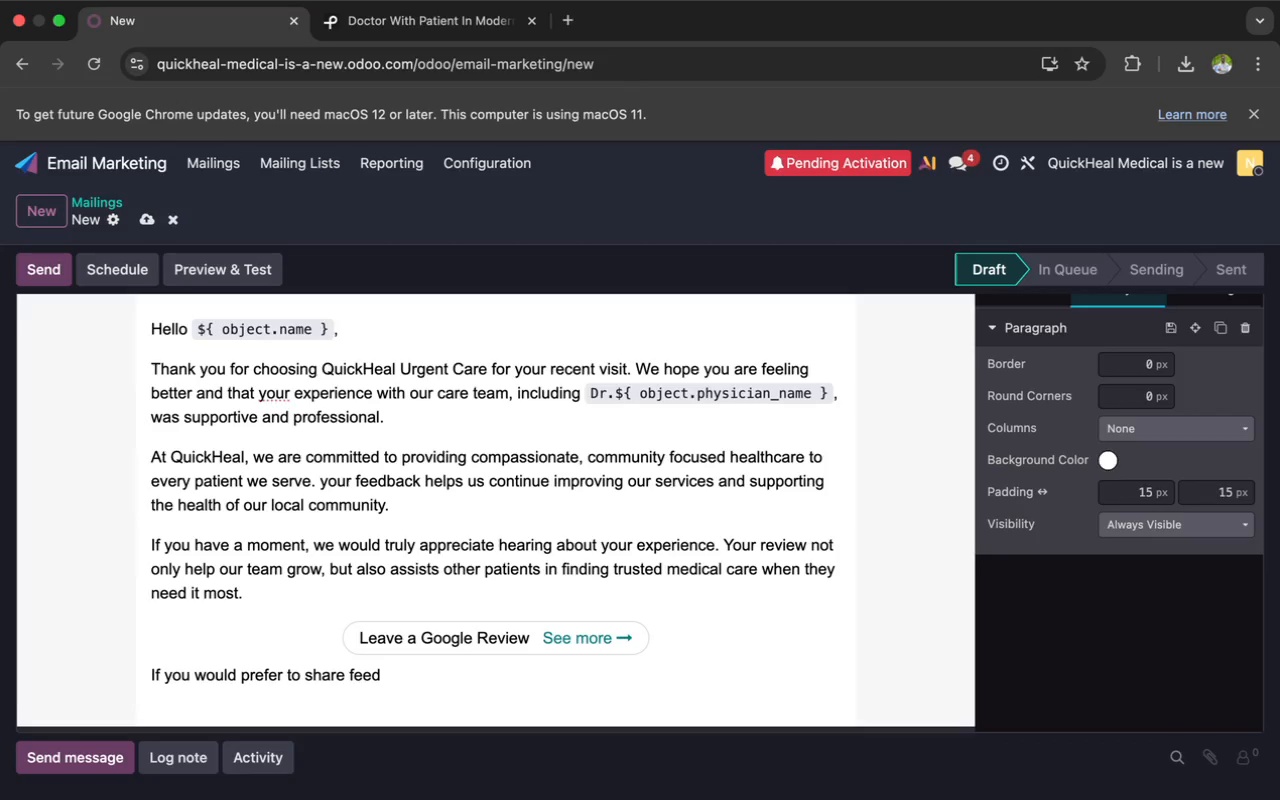 
type(back directly with our clinic, you may )
 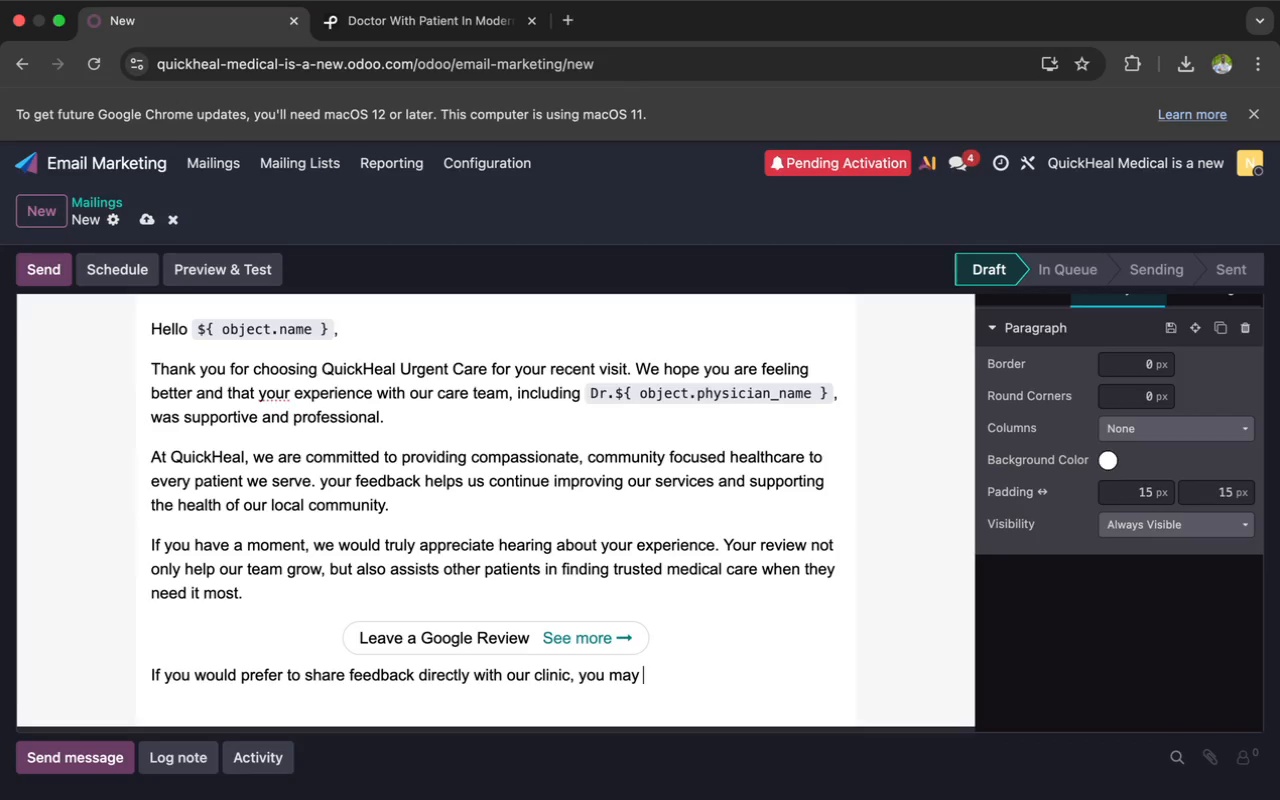 
wait(6.33)
 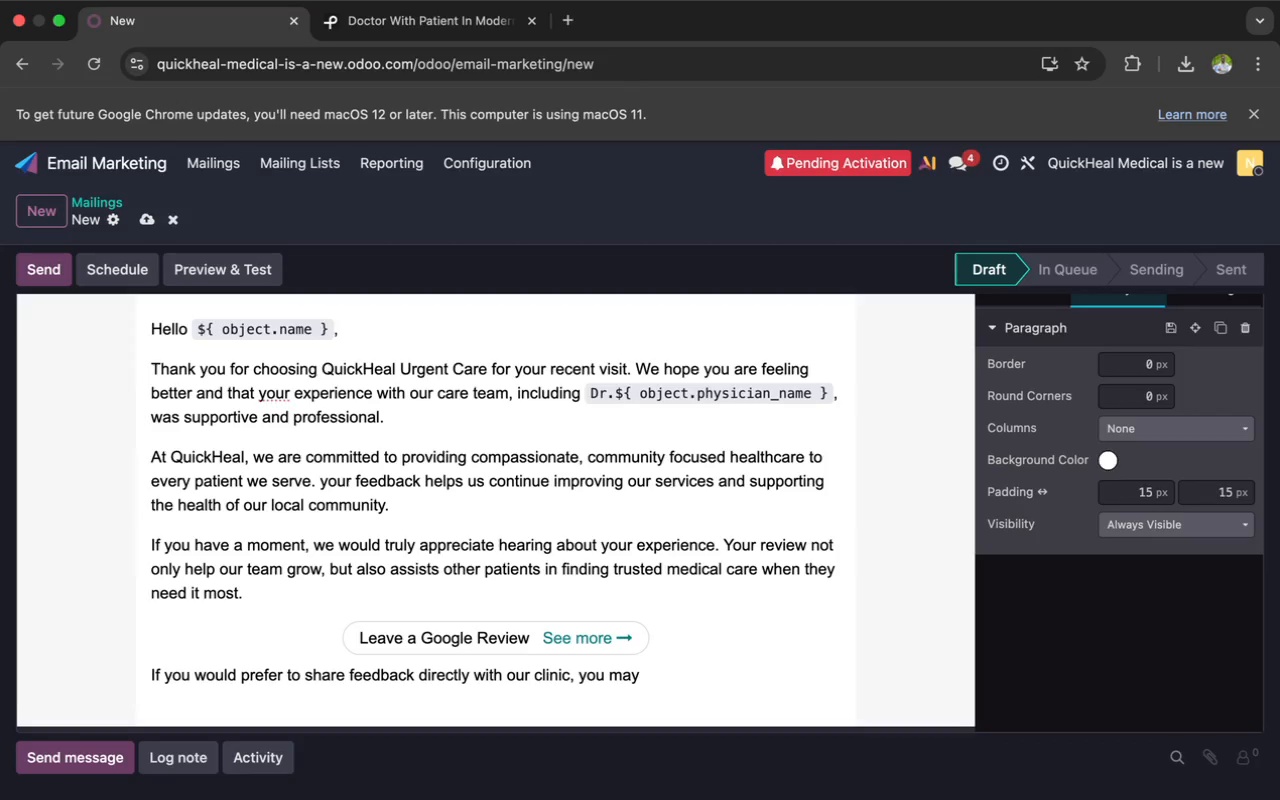 
type(also contact us pro)
key(Backspace)
type(ivately Us)
key(Backspace)
key(Backspace)
type(using the link below:)
 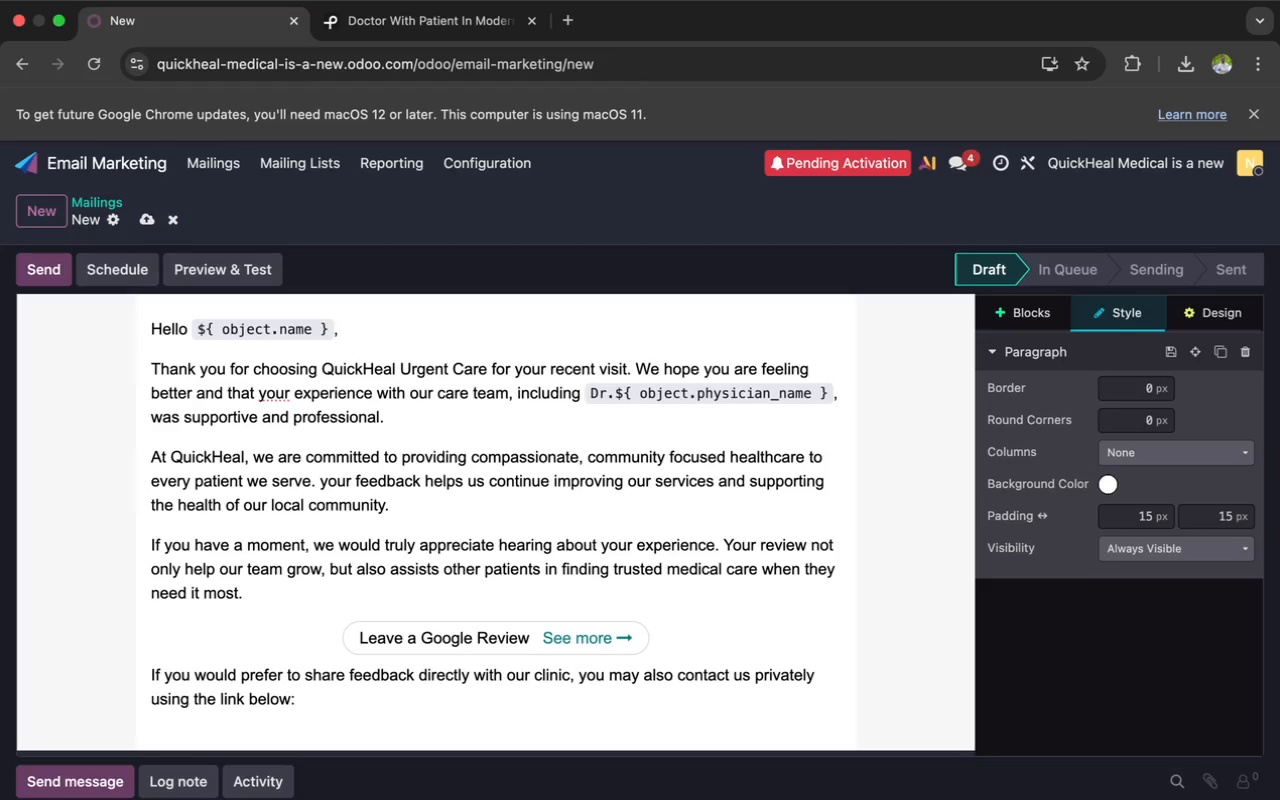 
scroll: coordinate [403, 672], scroll_direction: down, amount: 3.0
 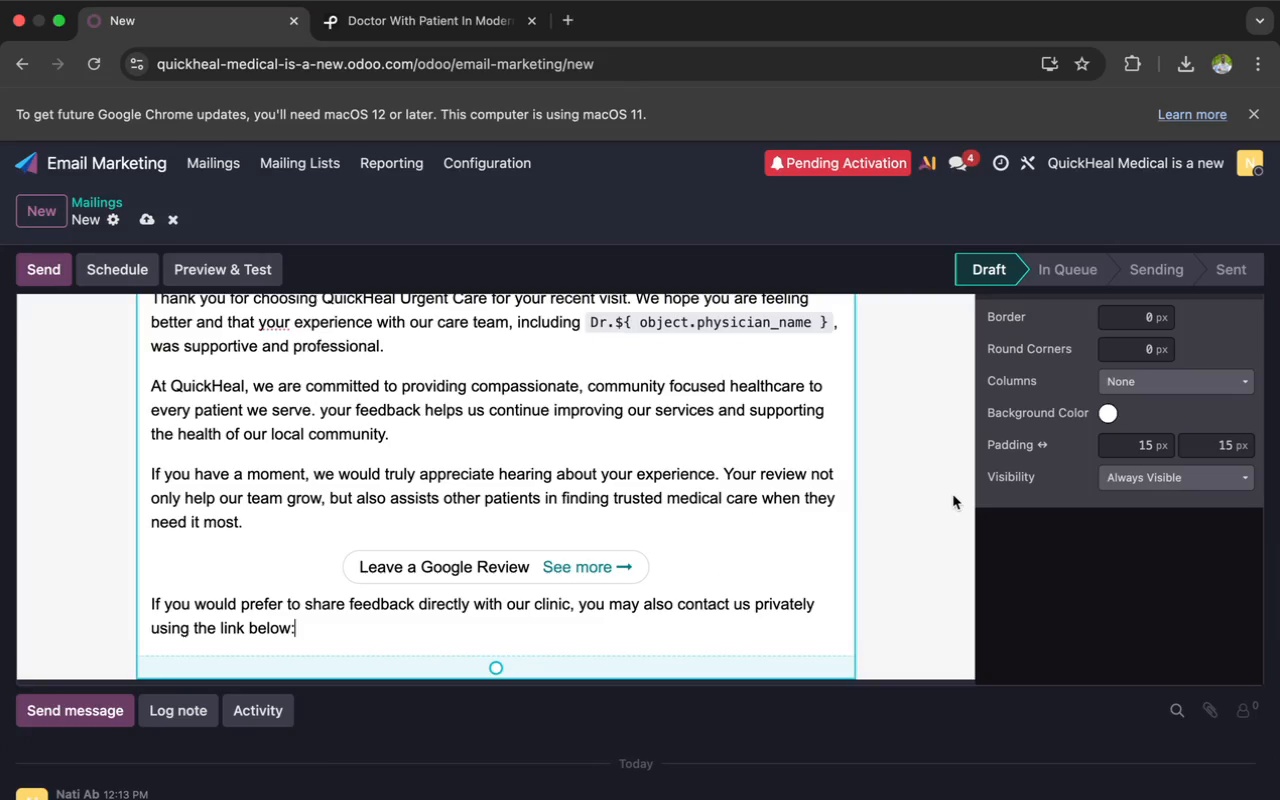 
scroll: coordinate [953, 495], scroll_direction: up, amount: 5.0
 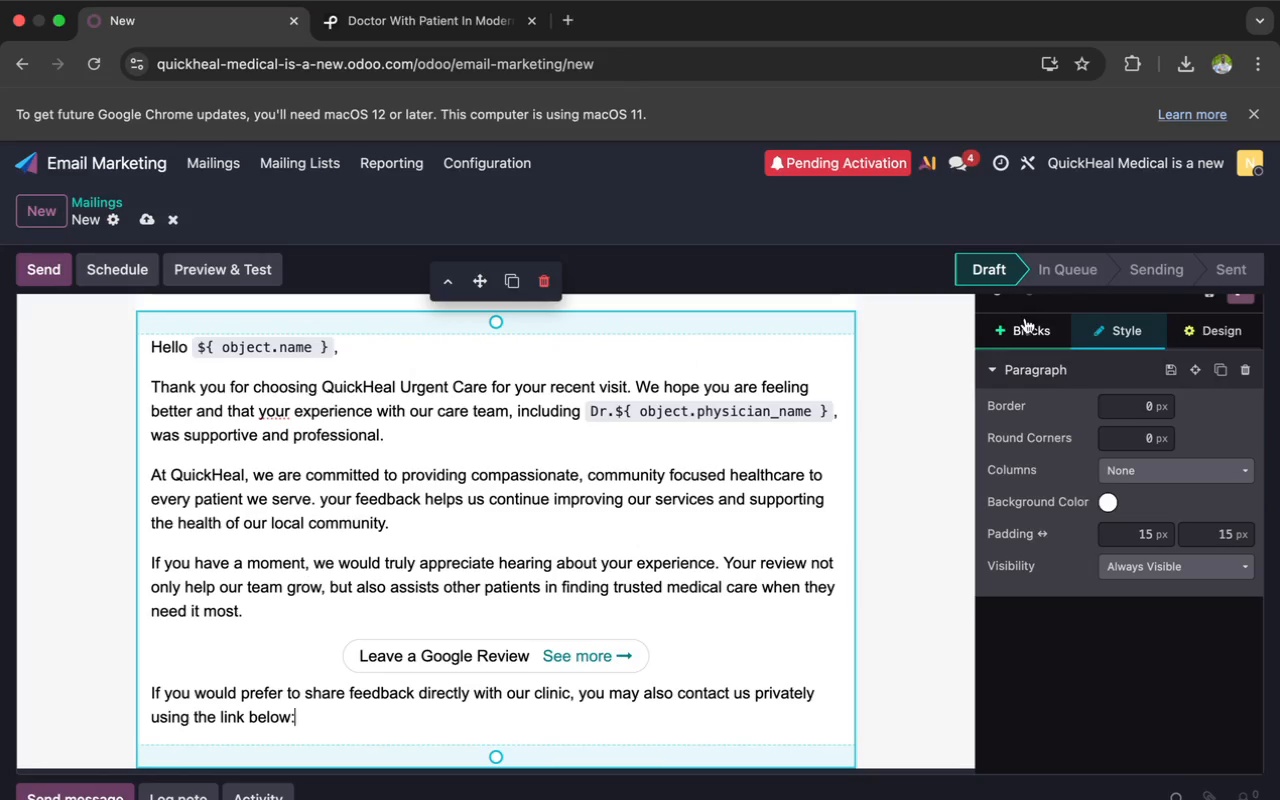 
left_click([1022, 327])
 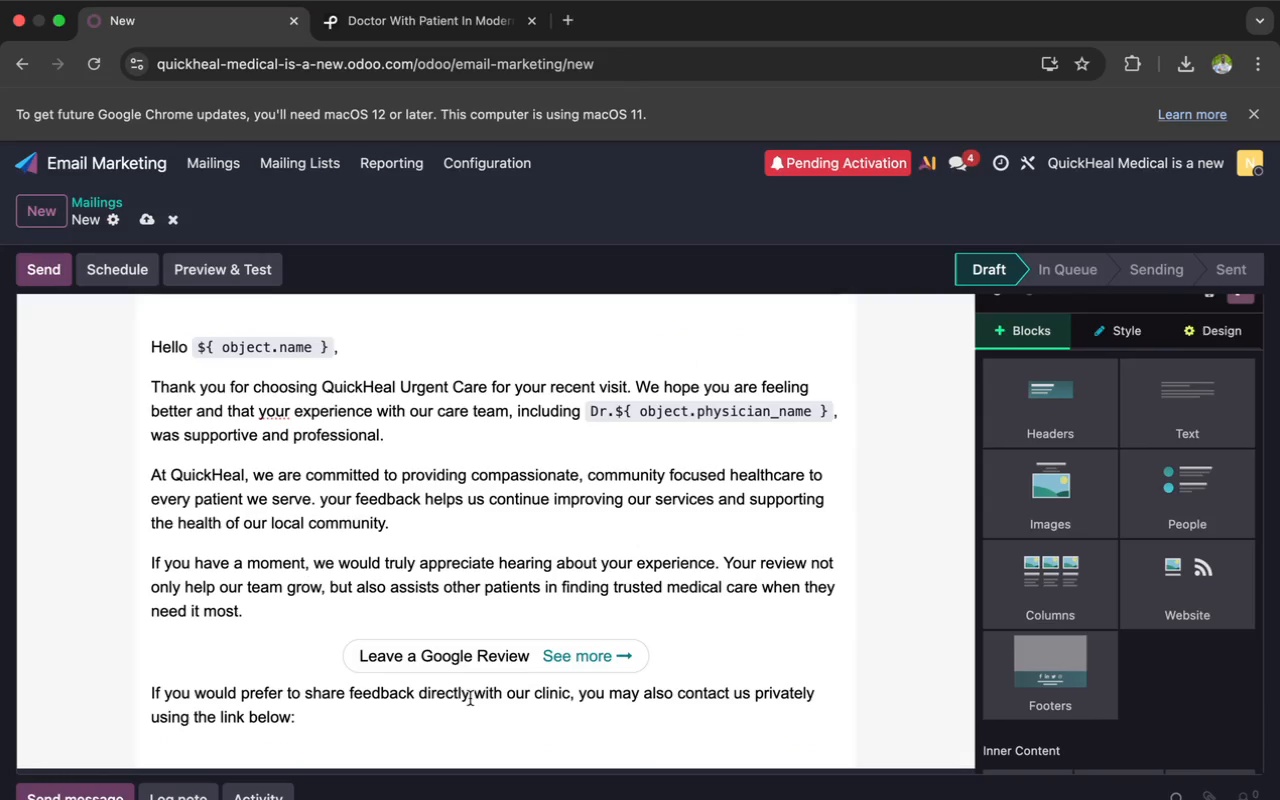 
left_click([448, 722])
 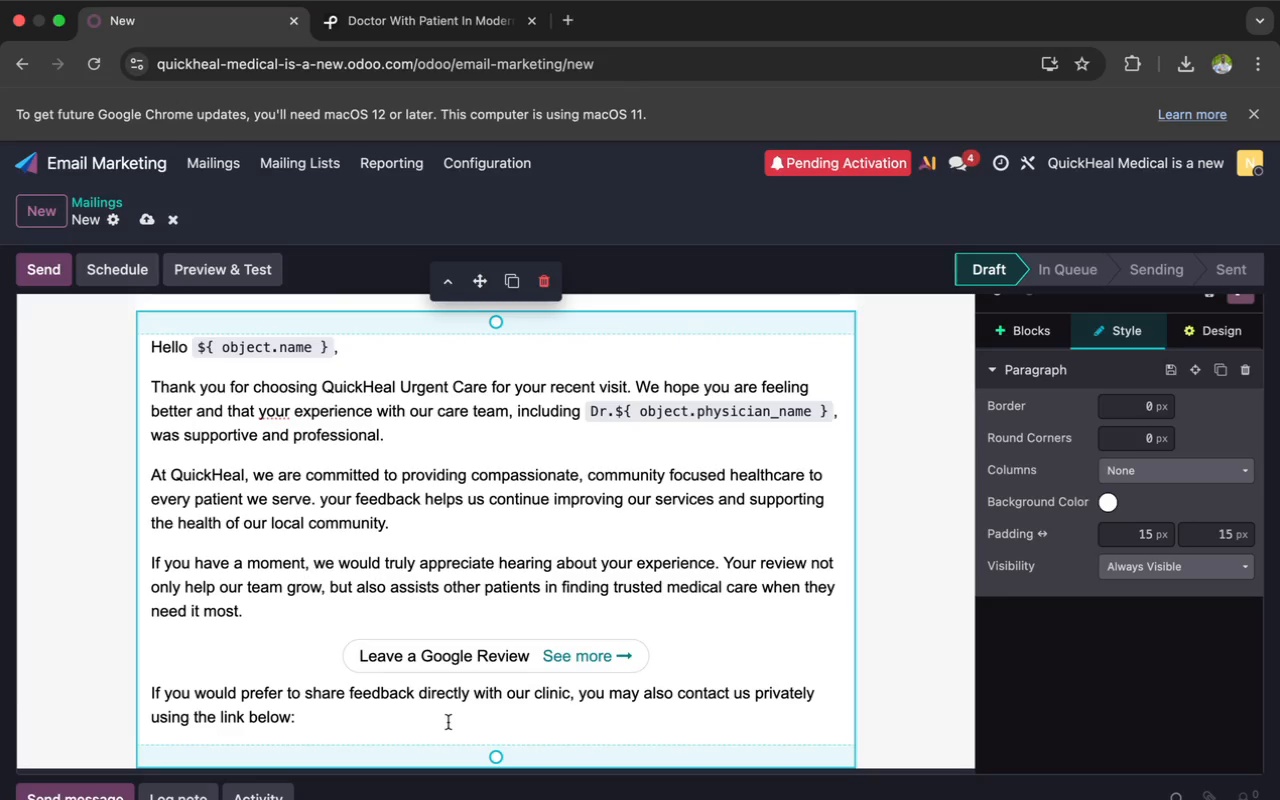 
key(Enter)
 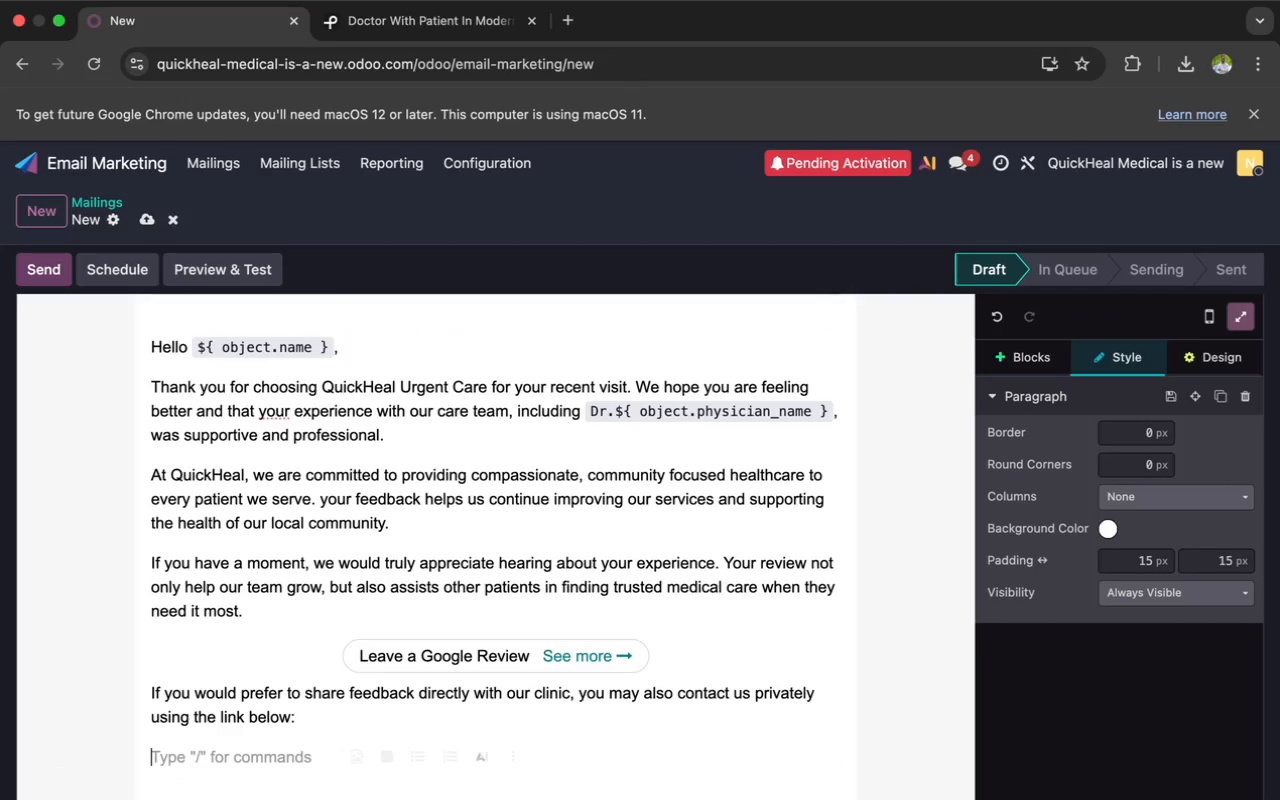 
key(Enter)
 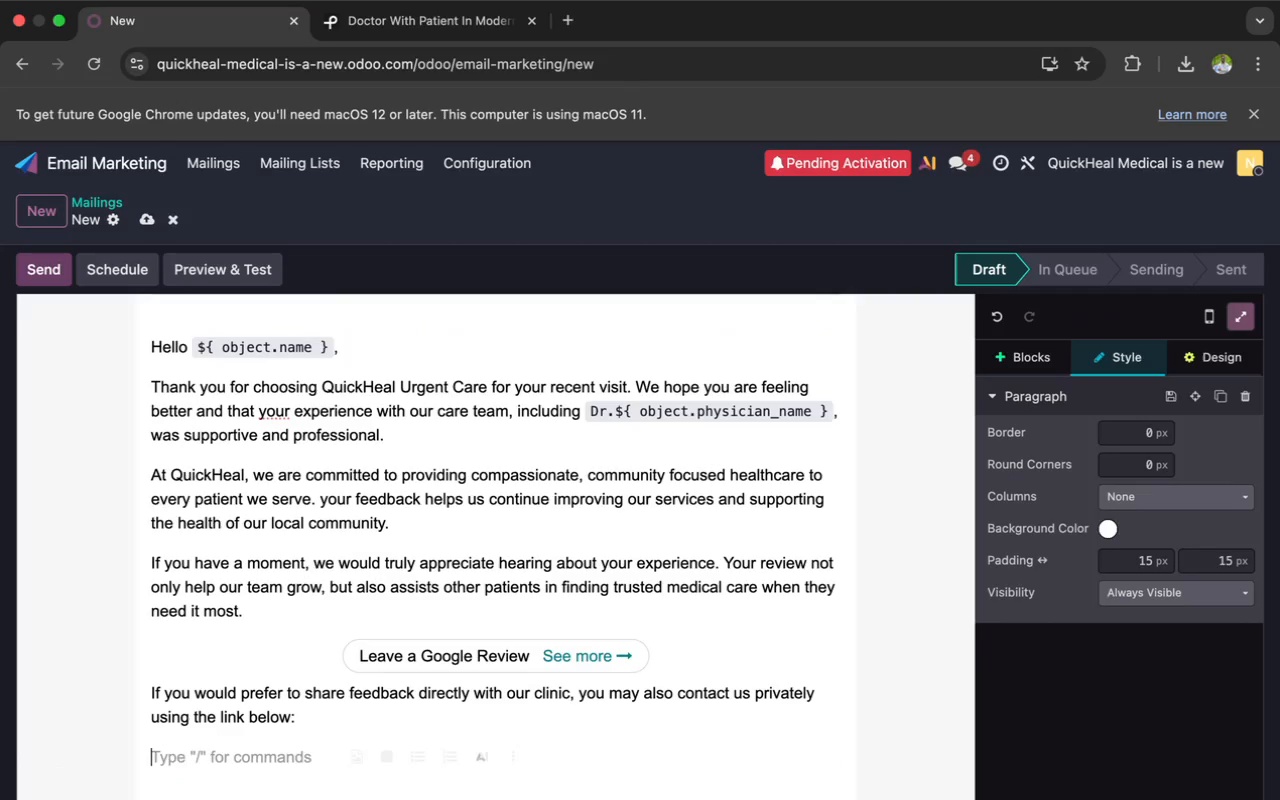 
key(Enter)
 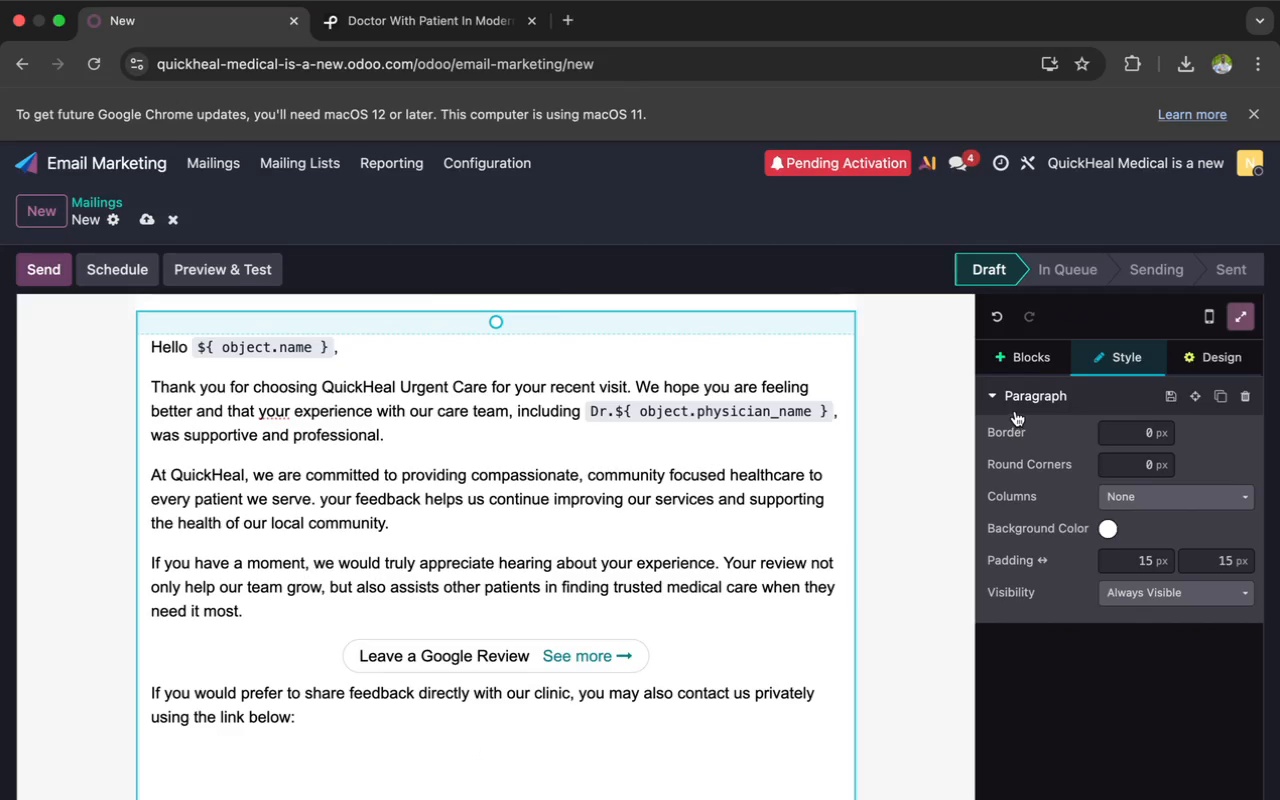 
left_click([1029, 363])
 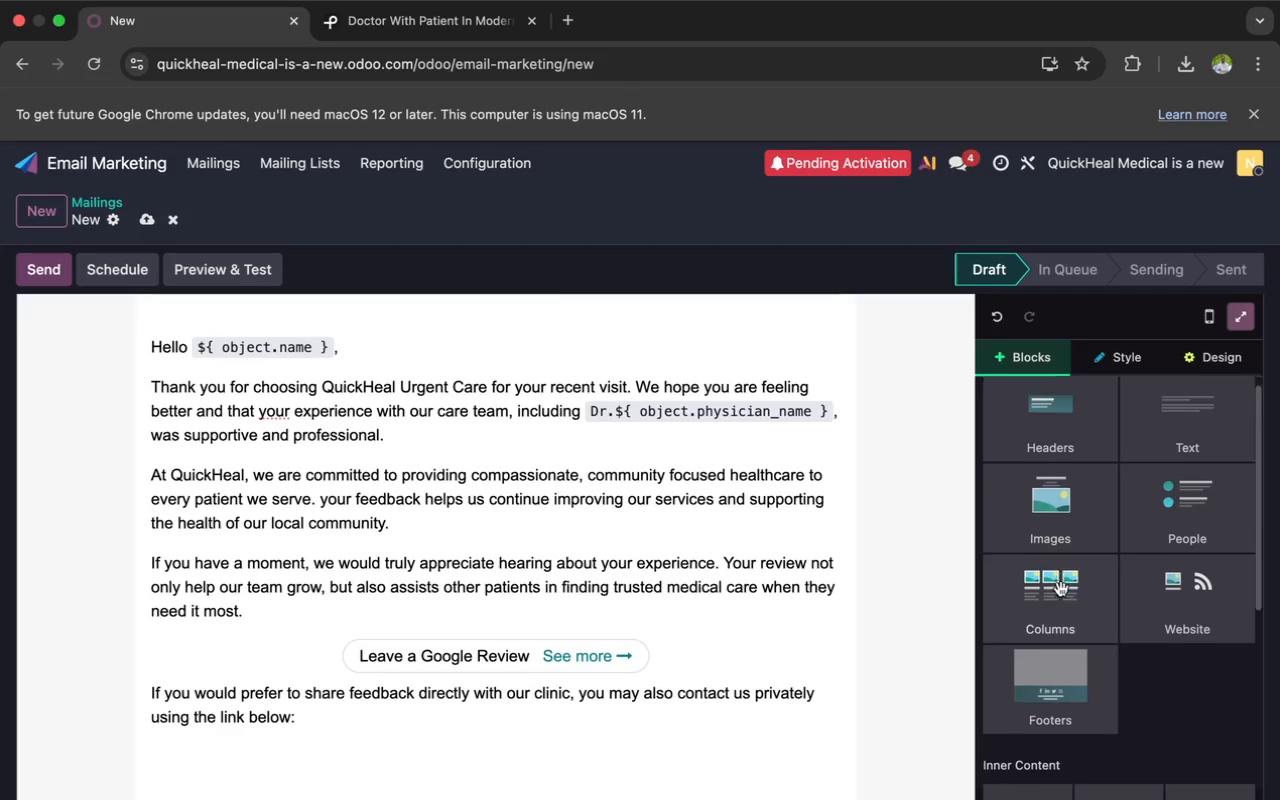 
scroll: coordinate [1061, 589], scroll_direction: down, amount: 21.0
 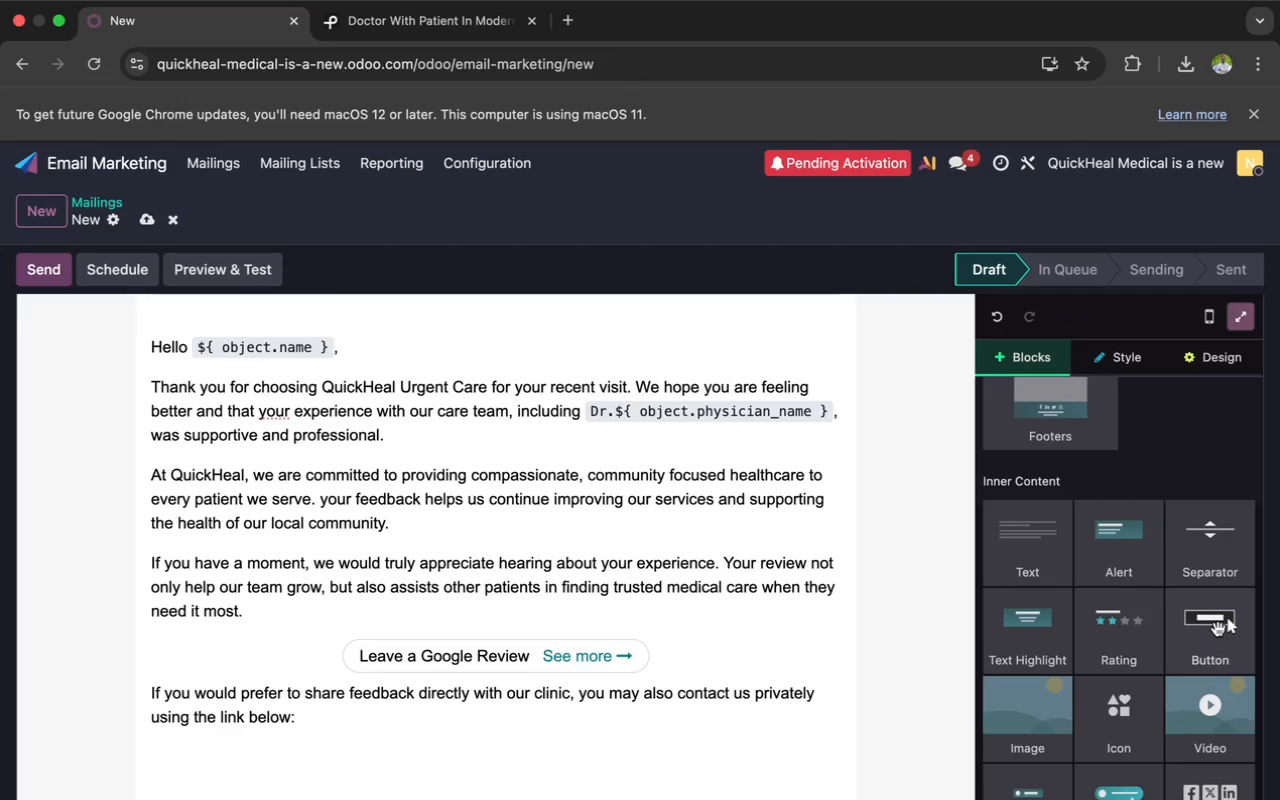 
left_click_drag(start_coordinate=[1218, 629], to_coordinate=[848, 730])
 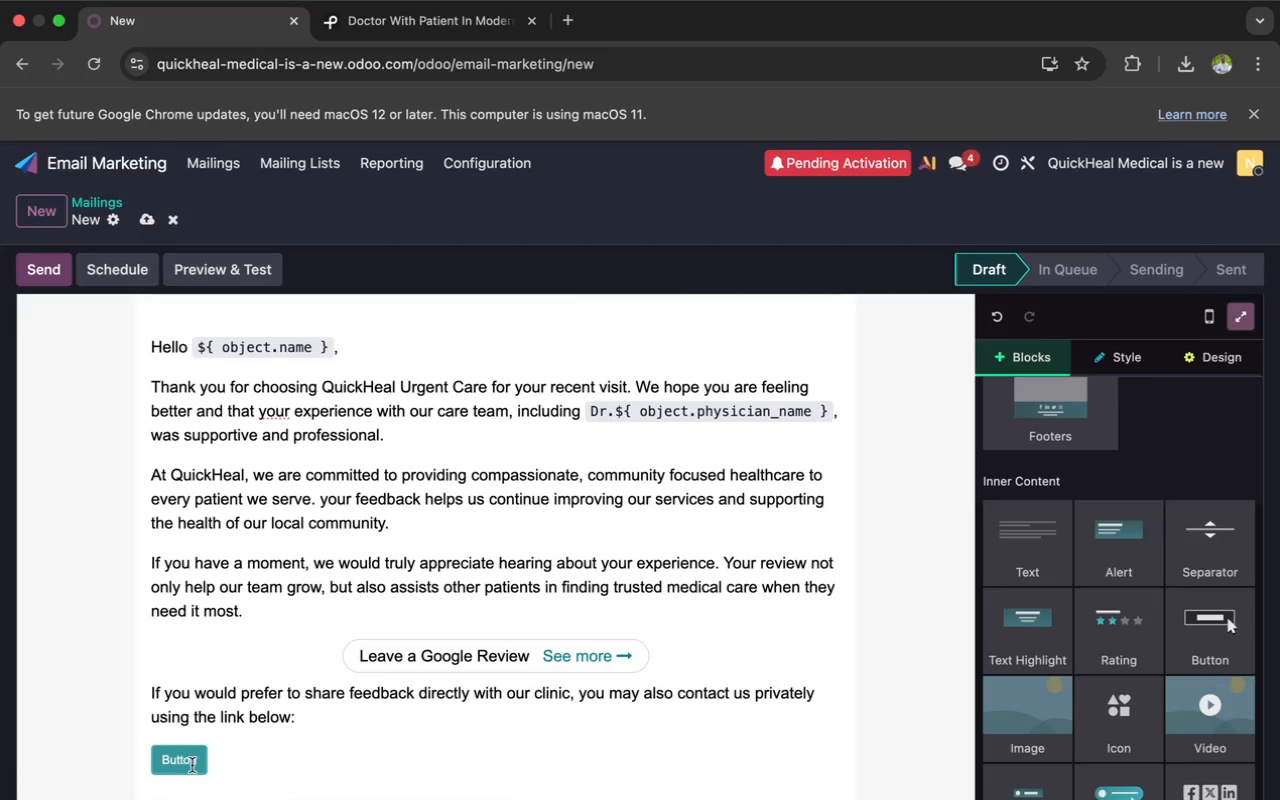 
left_click([198, 762])
 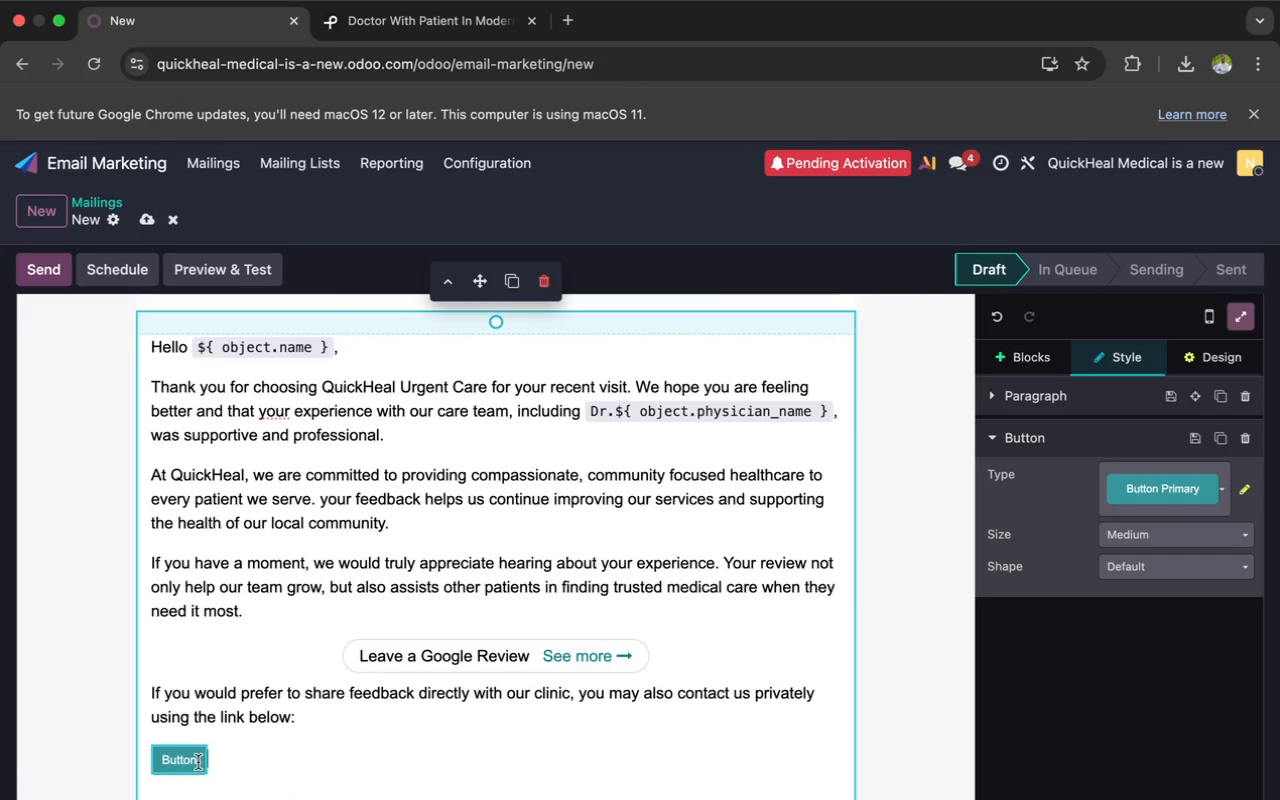 
key(Backspace)
 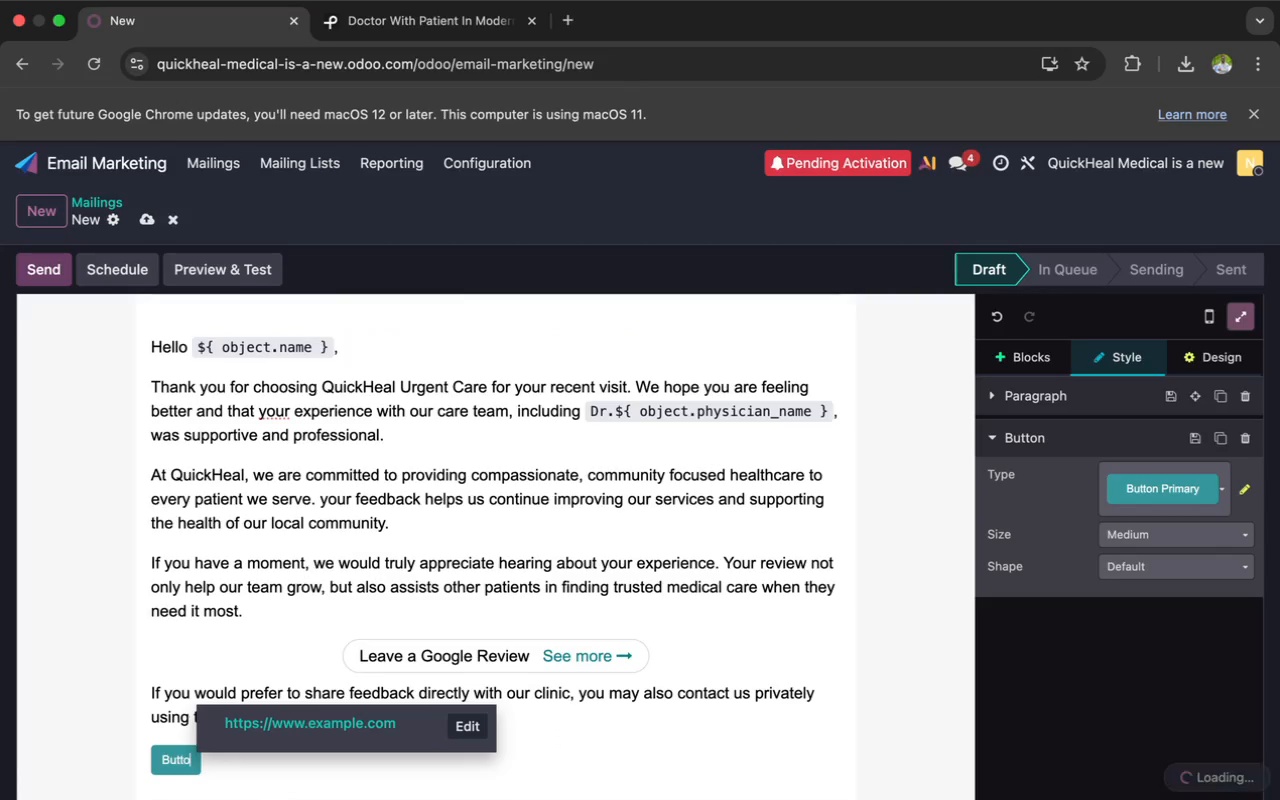 
key(Backspace)
 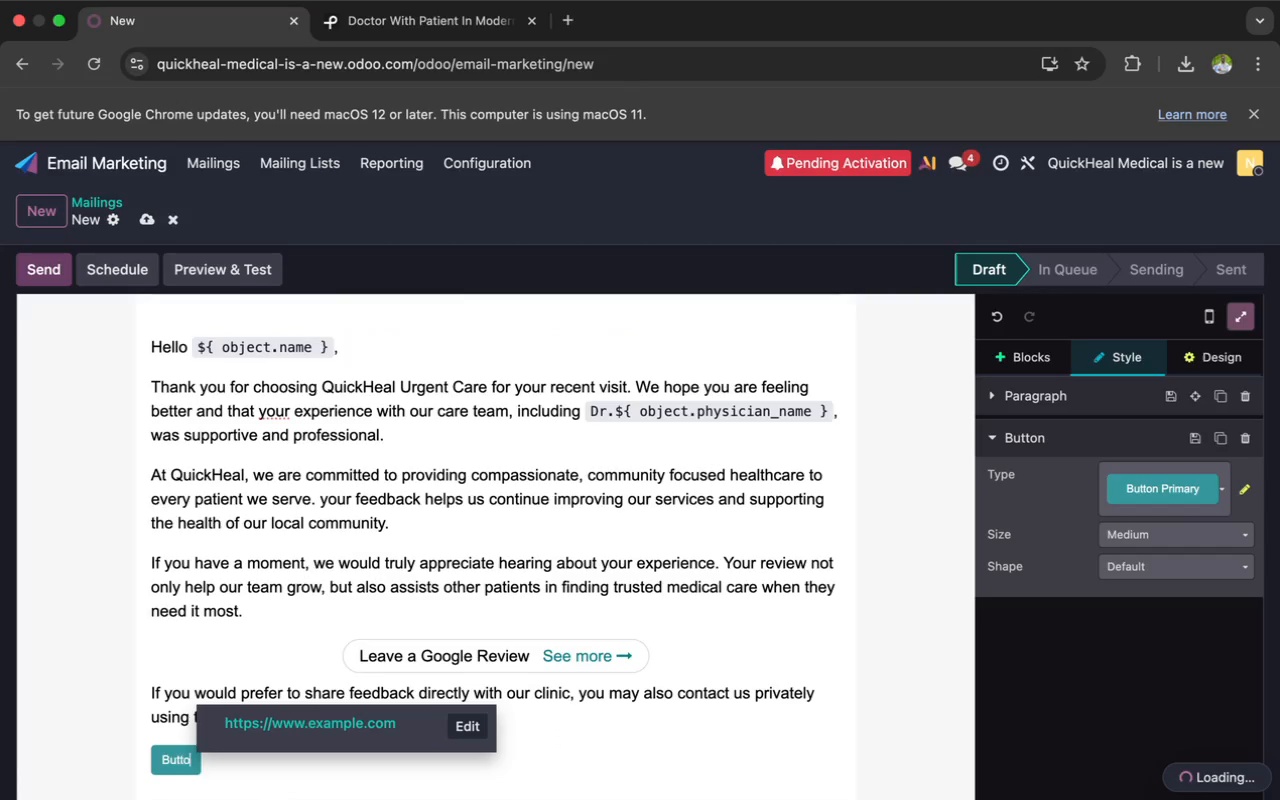 
key(Backspace)
 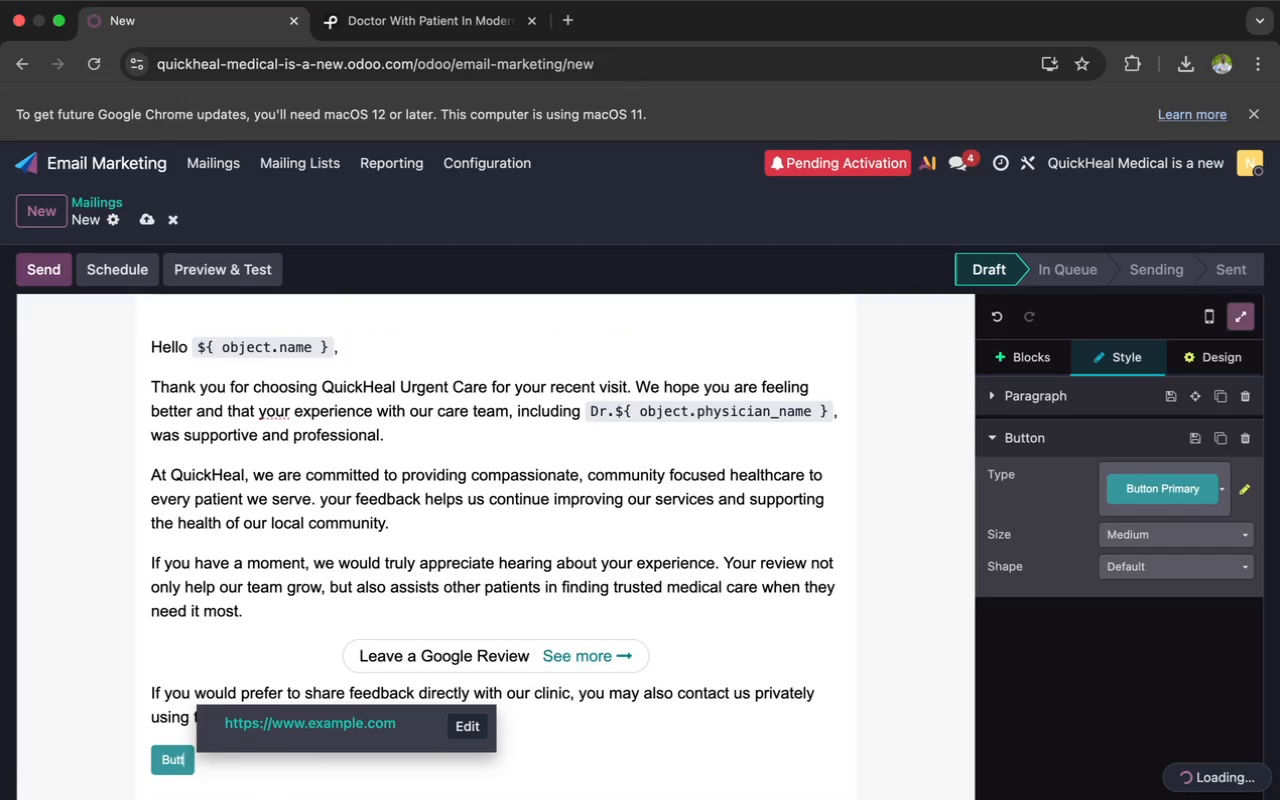 
key(Backspace)
 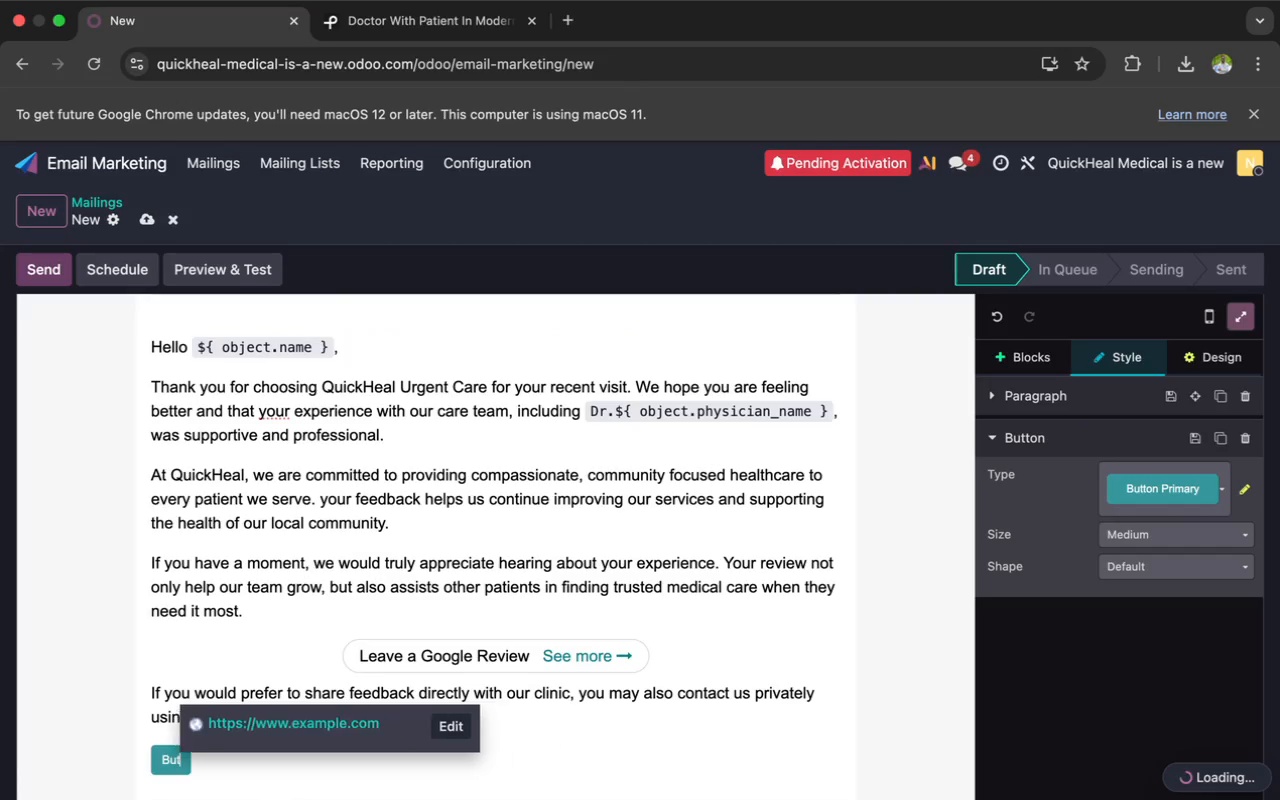 
key(Backspace)
 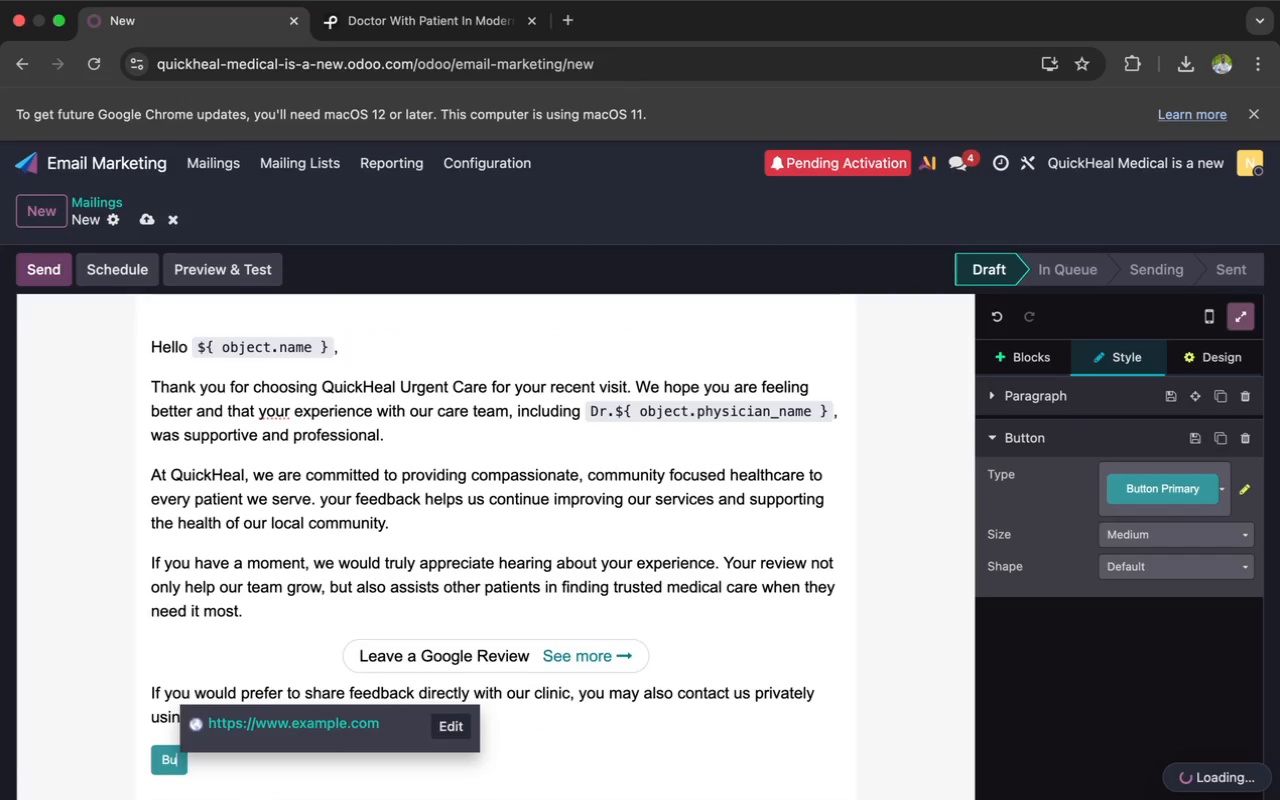 
key(Backspace)
 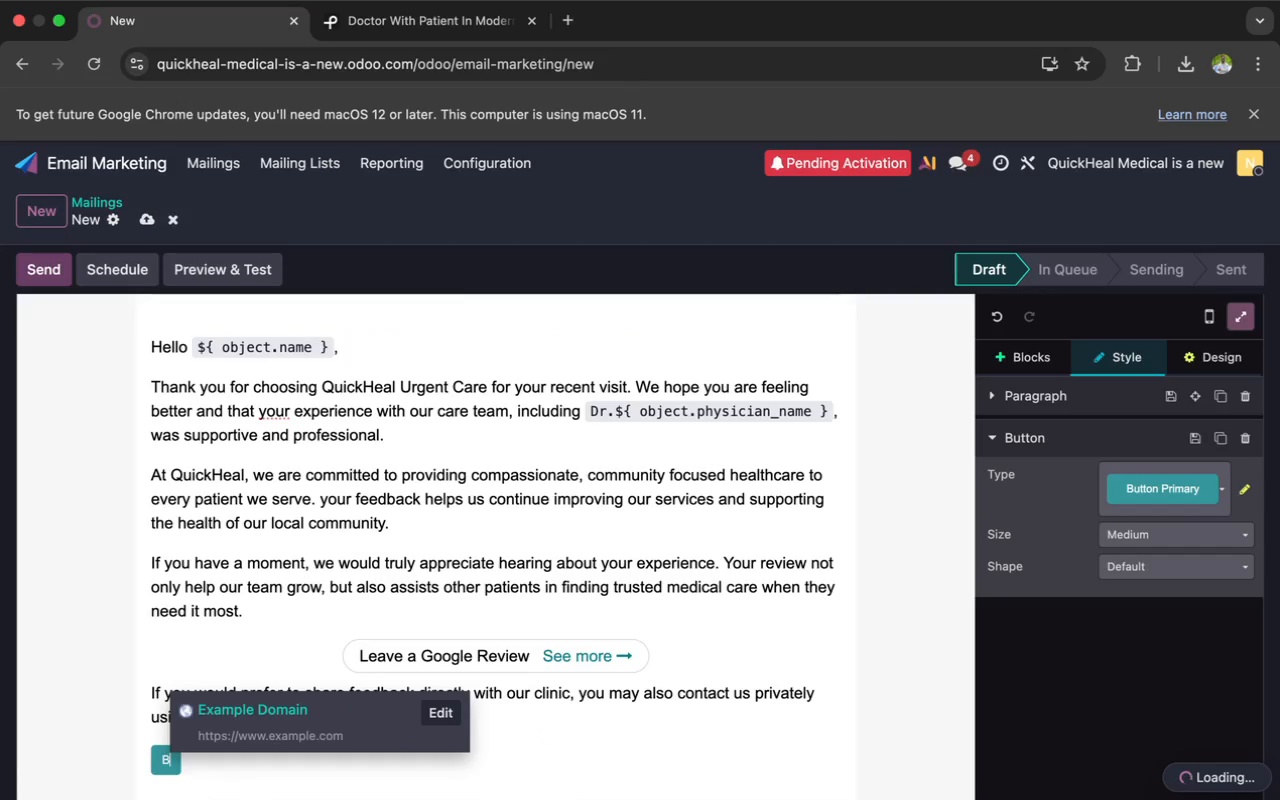 
key(Backspace)
 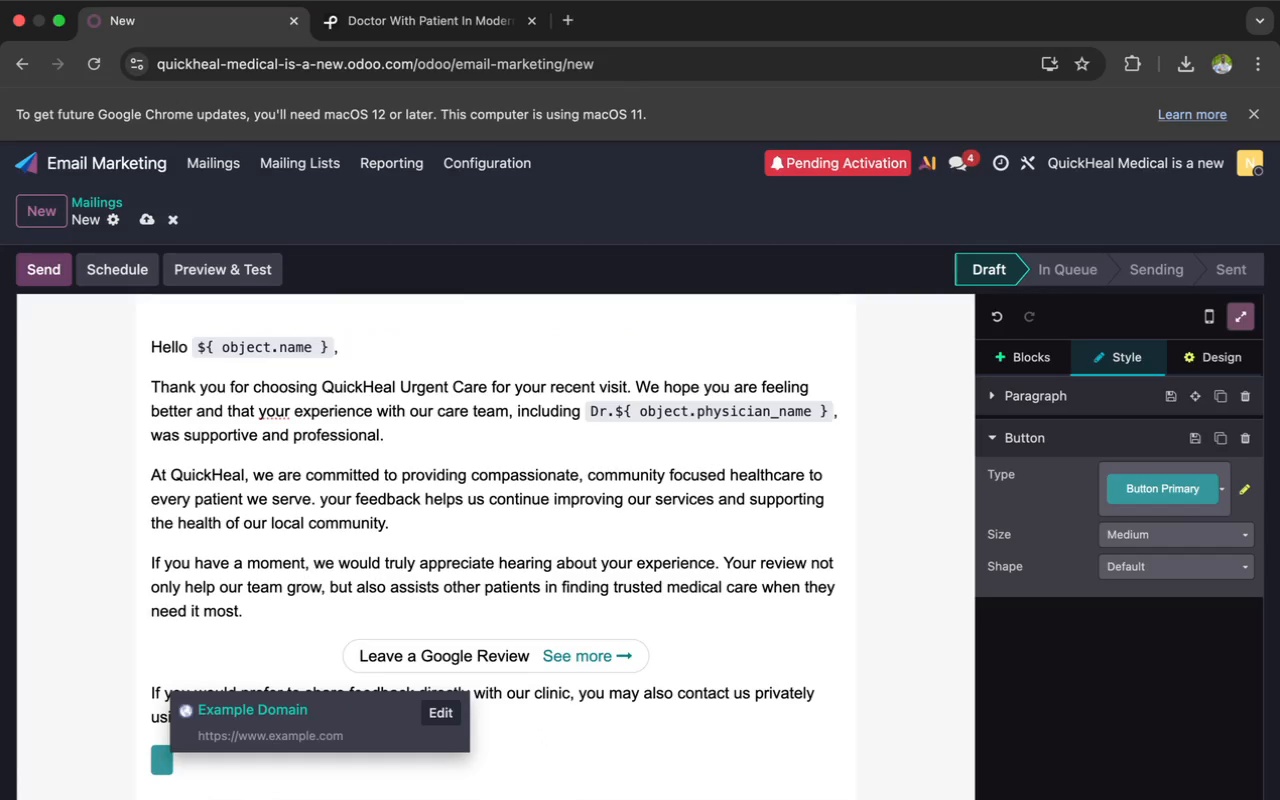 
type(Share Private Freedback)
 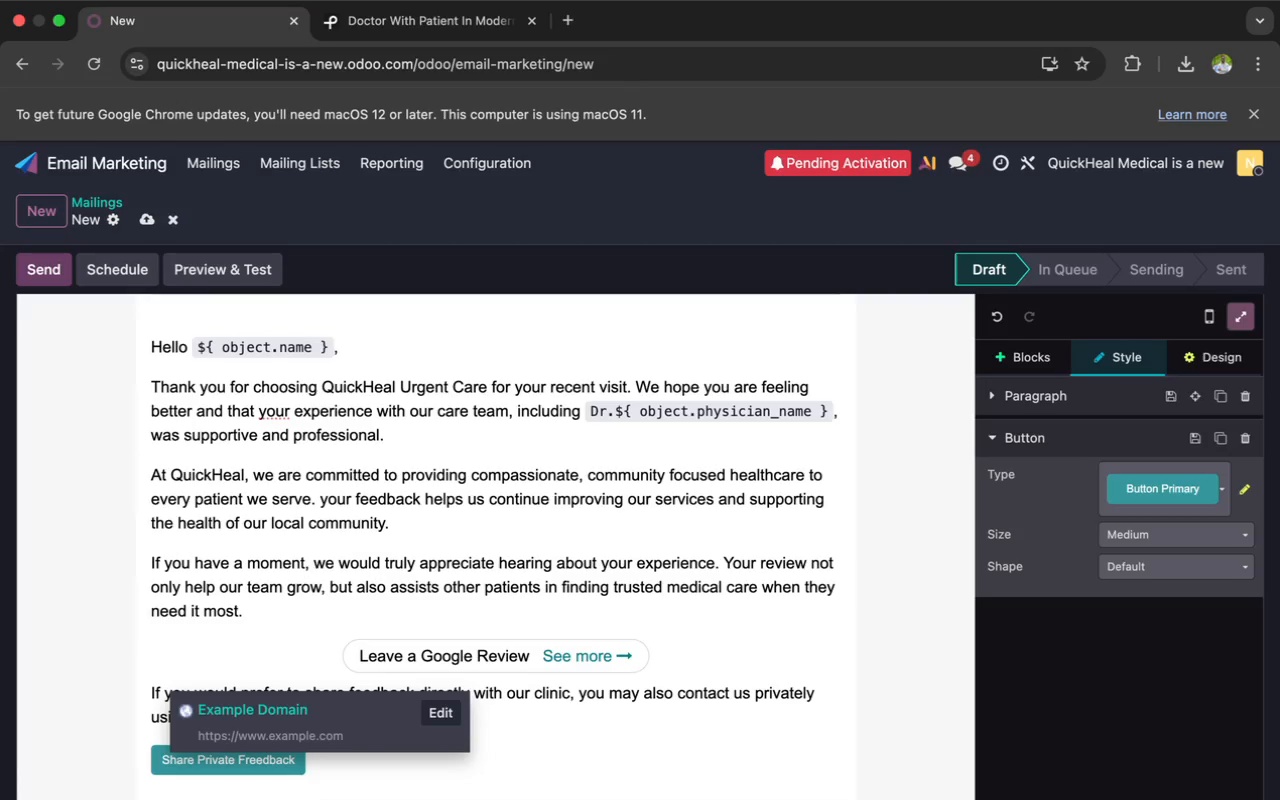 
left_click([285, 792])
 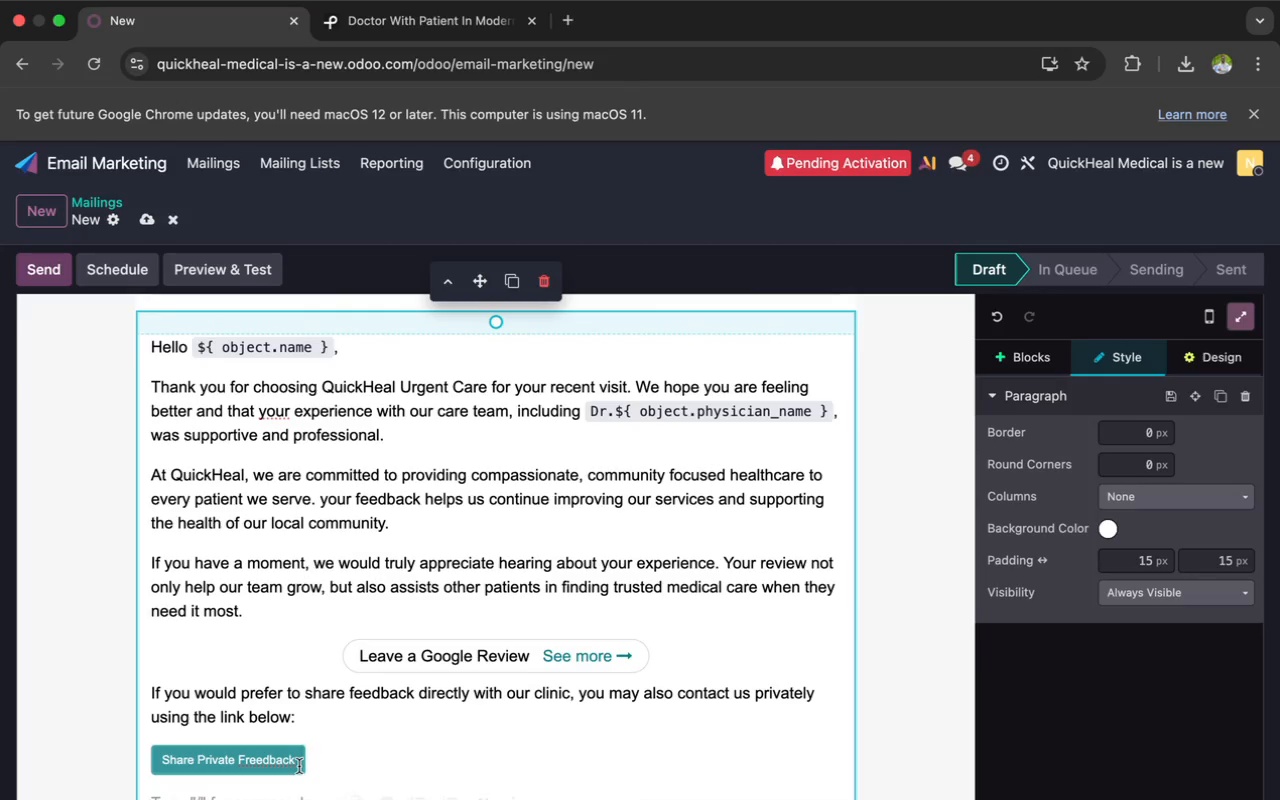 
left_click_drag(start_coordinate=[299, 766], to_coordinate=[161, 755])
 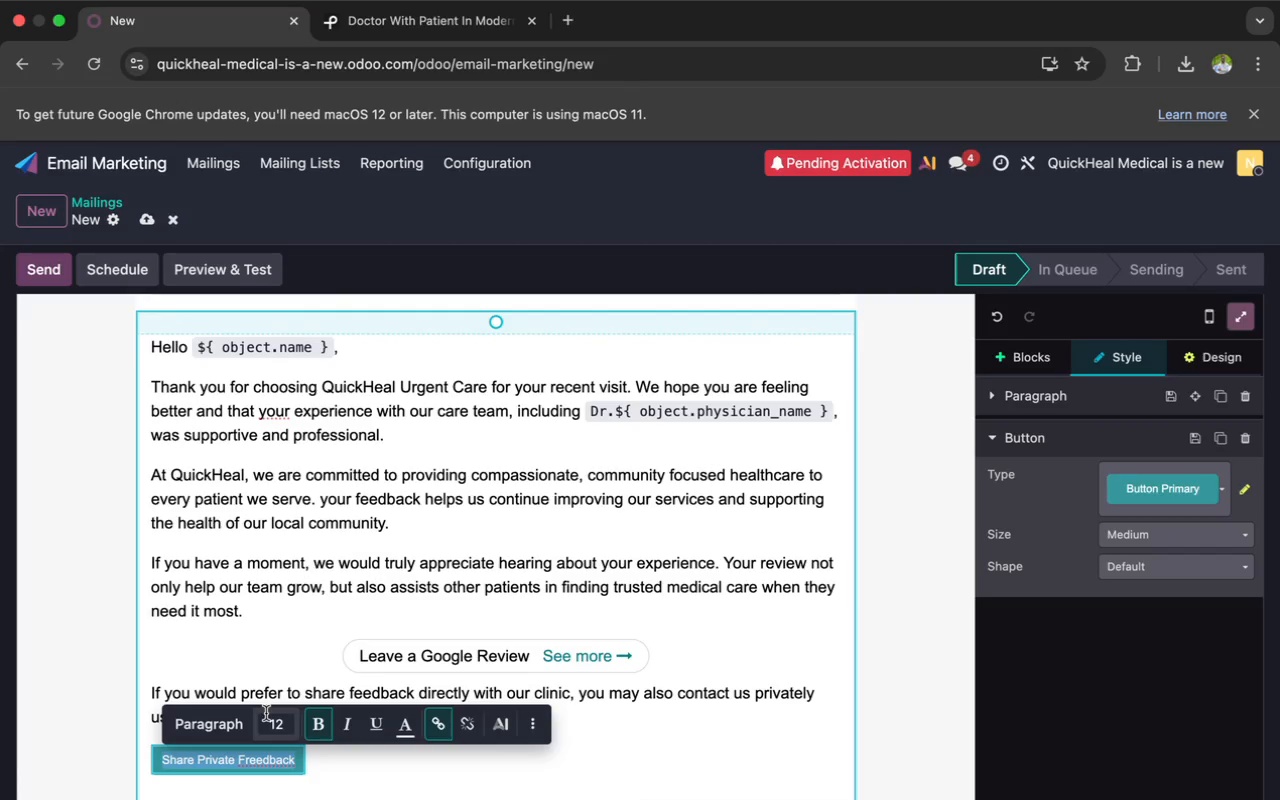 
left_click([267, 717])
 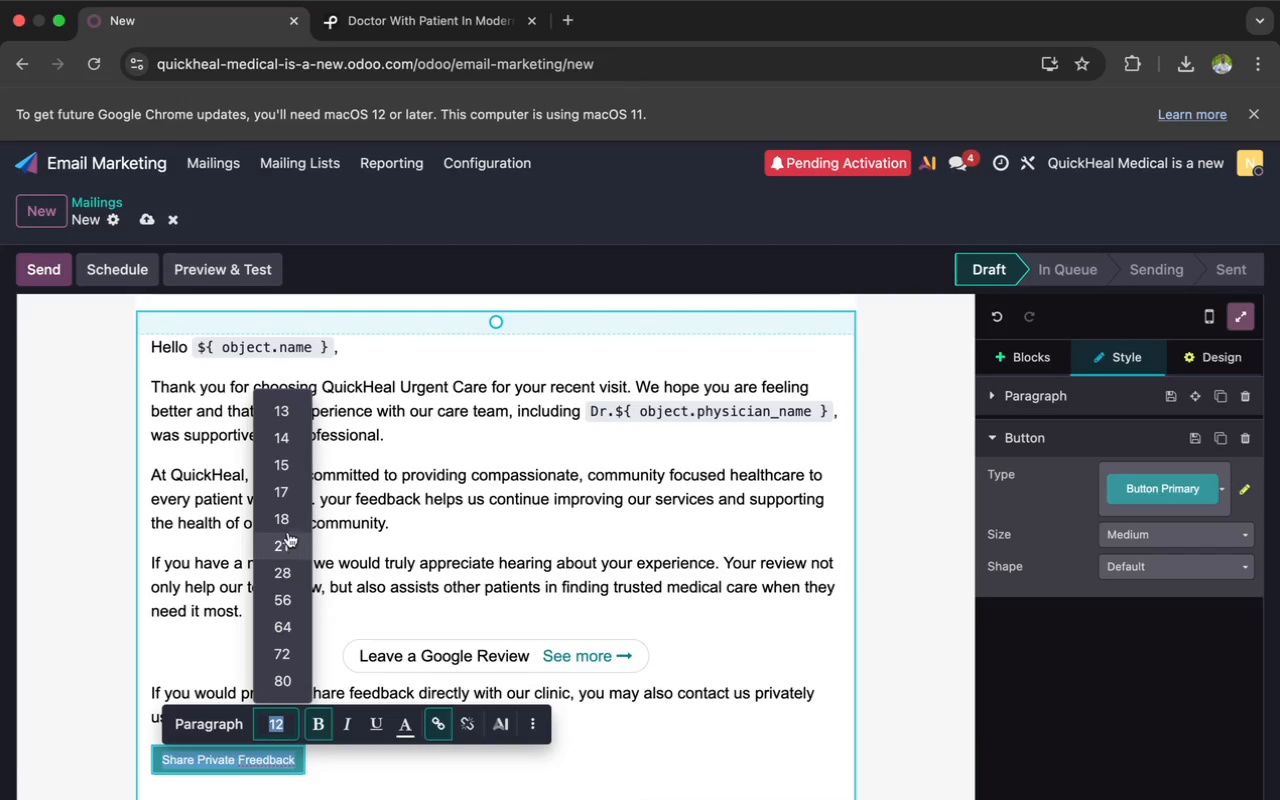 
left_click([287, 523])
 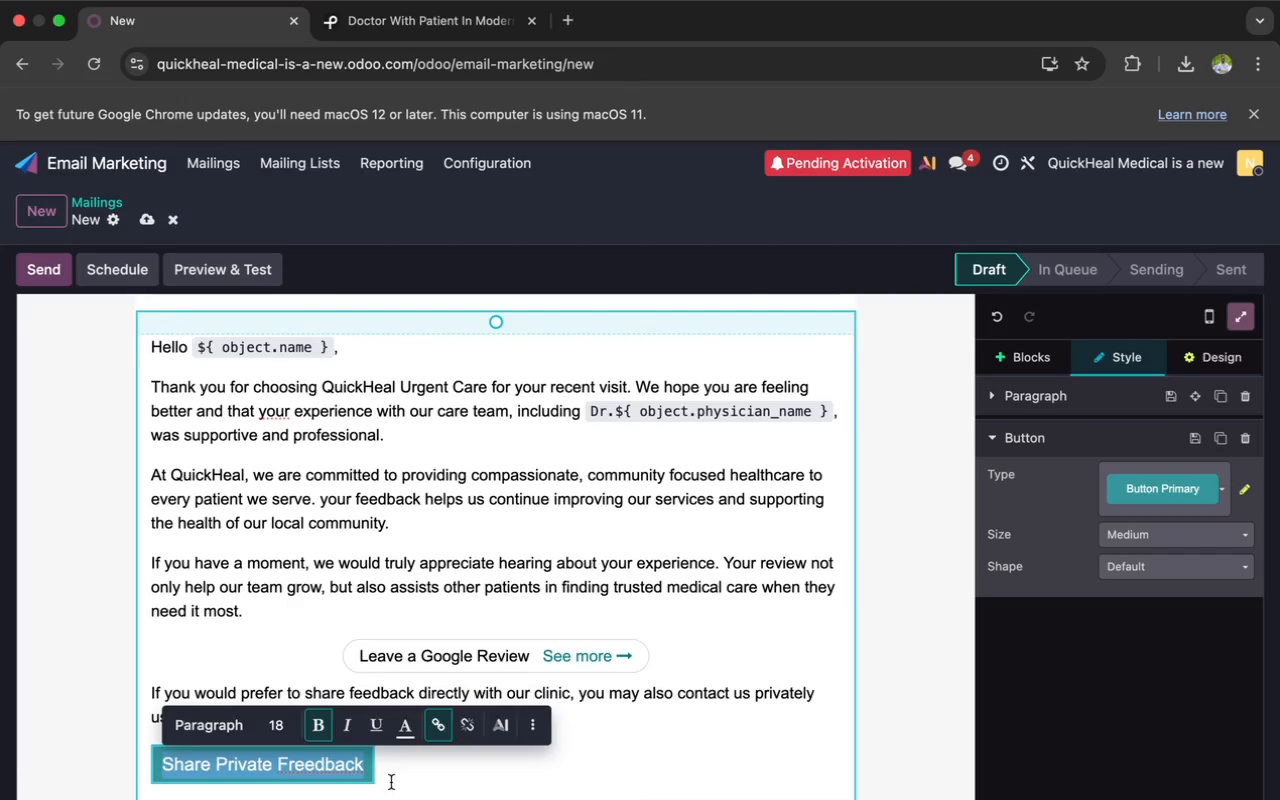 
left_click([396, 770])
 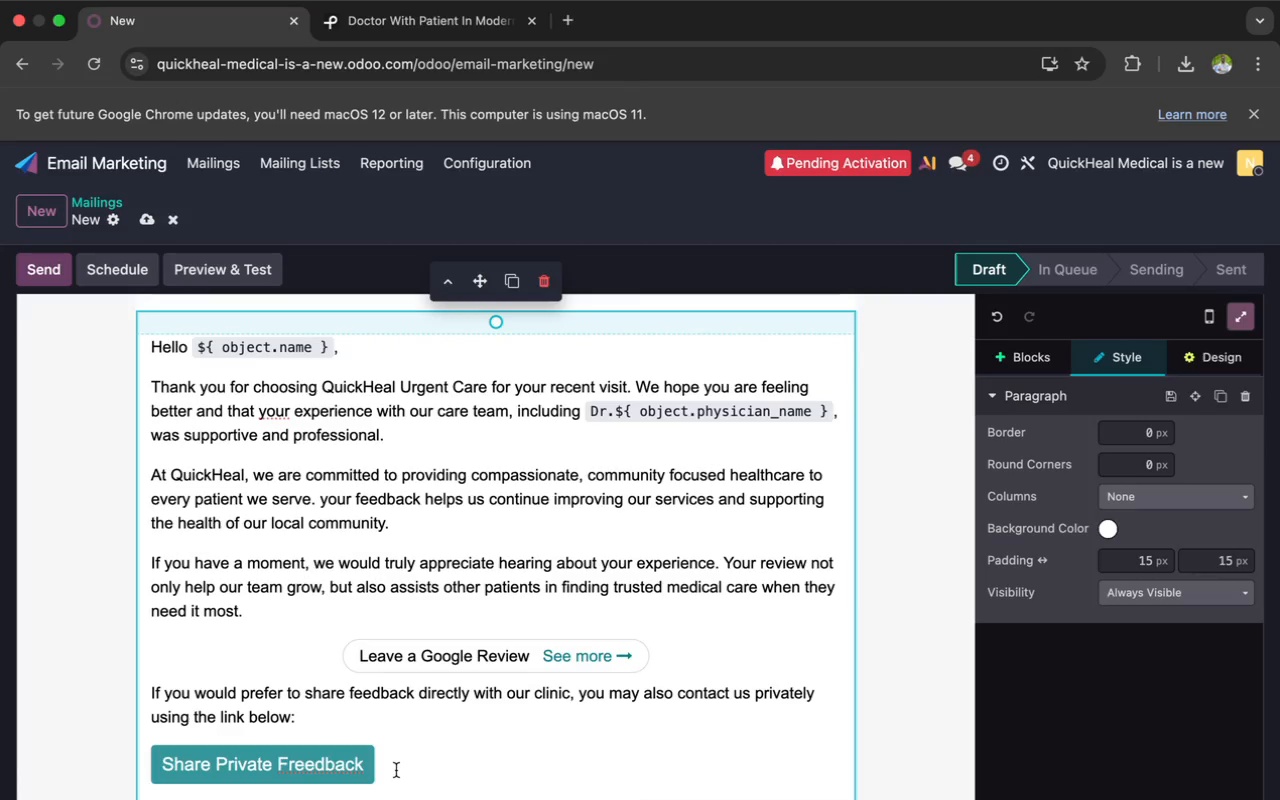 
wait(7.28)
 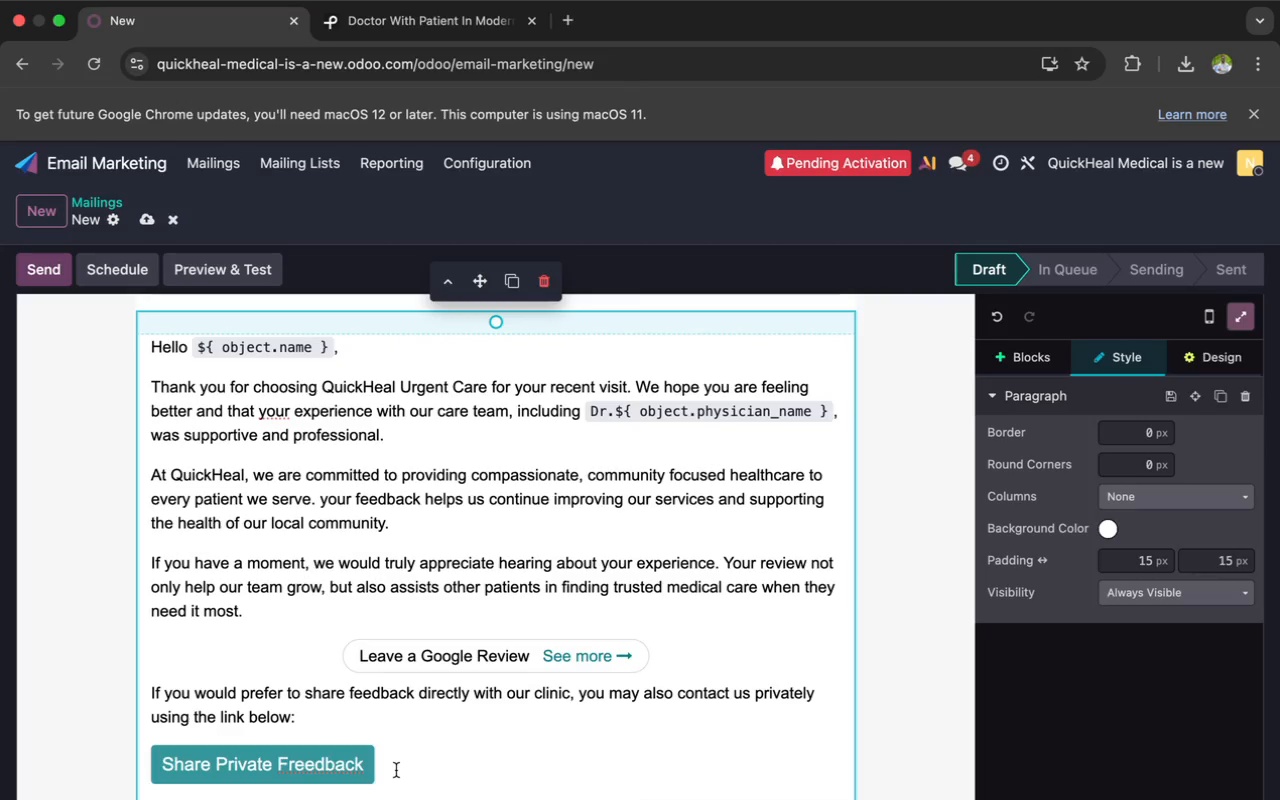 
left_click([297, 762])
 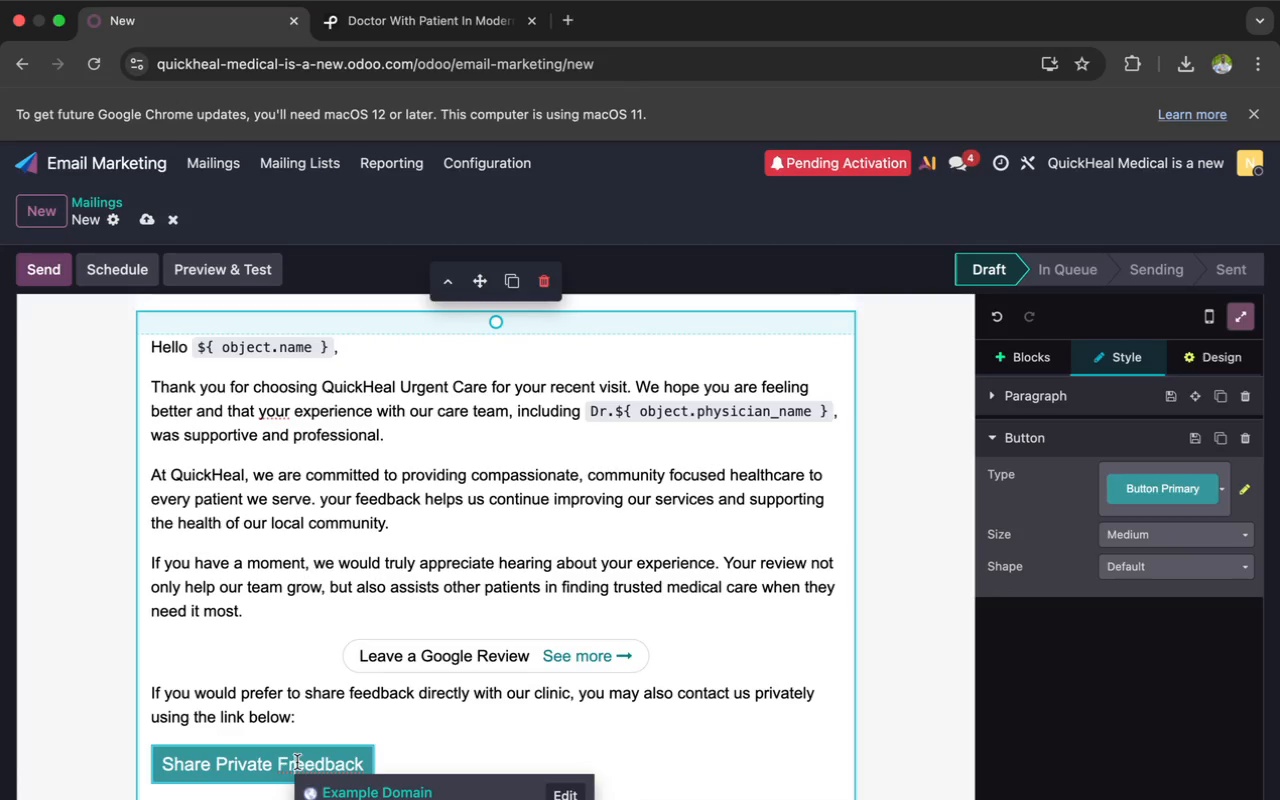 
key(Backspace)
 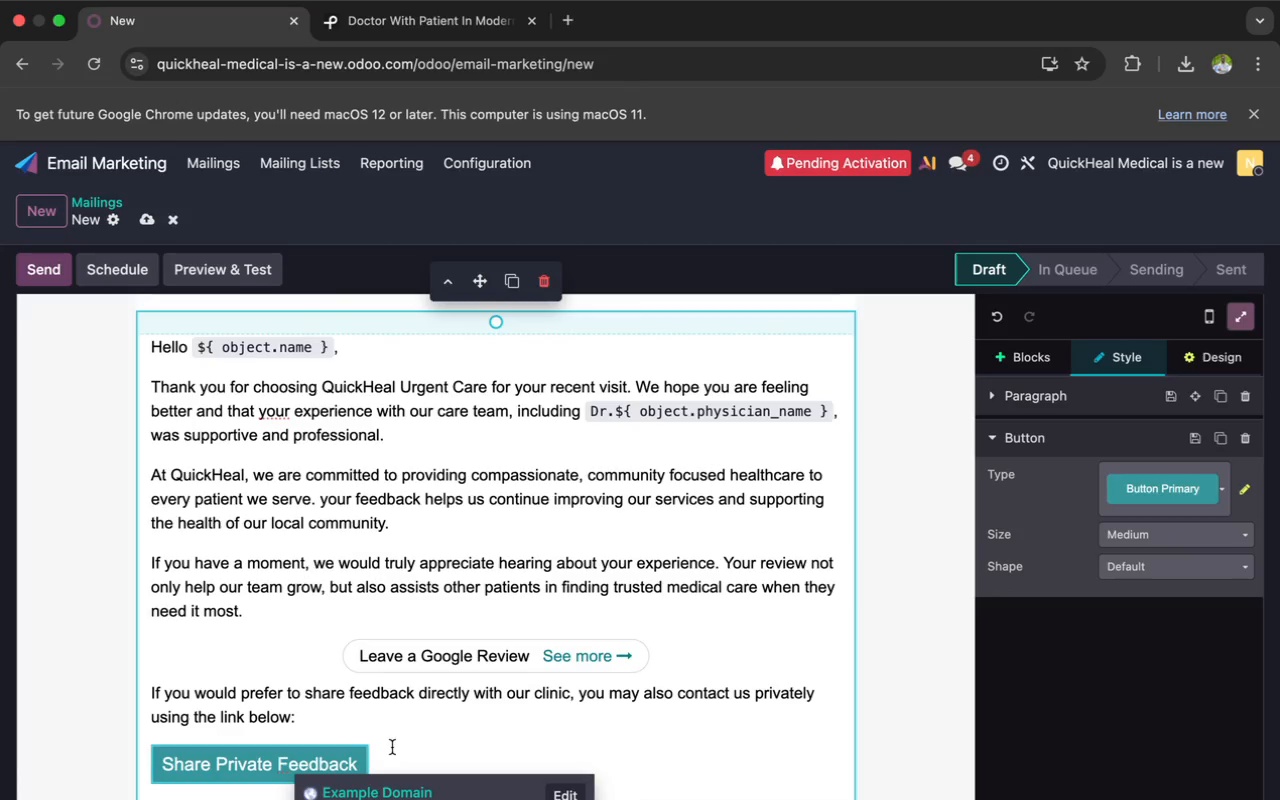 
left_click([400, 749])
 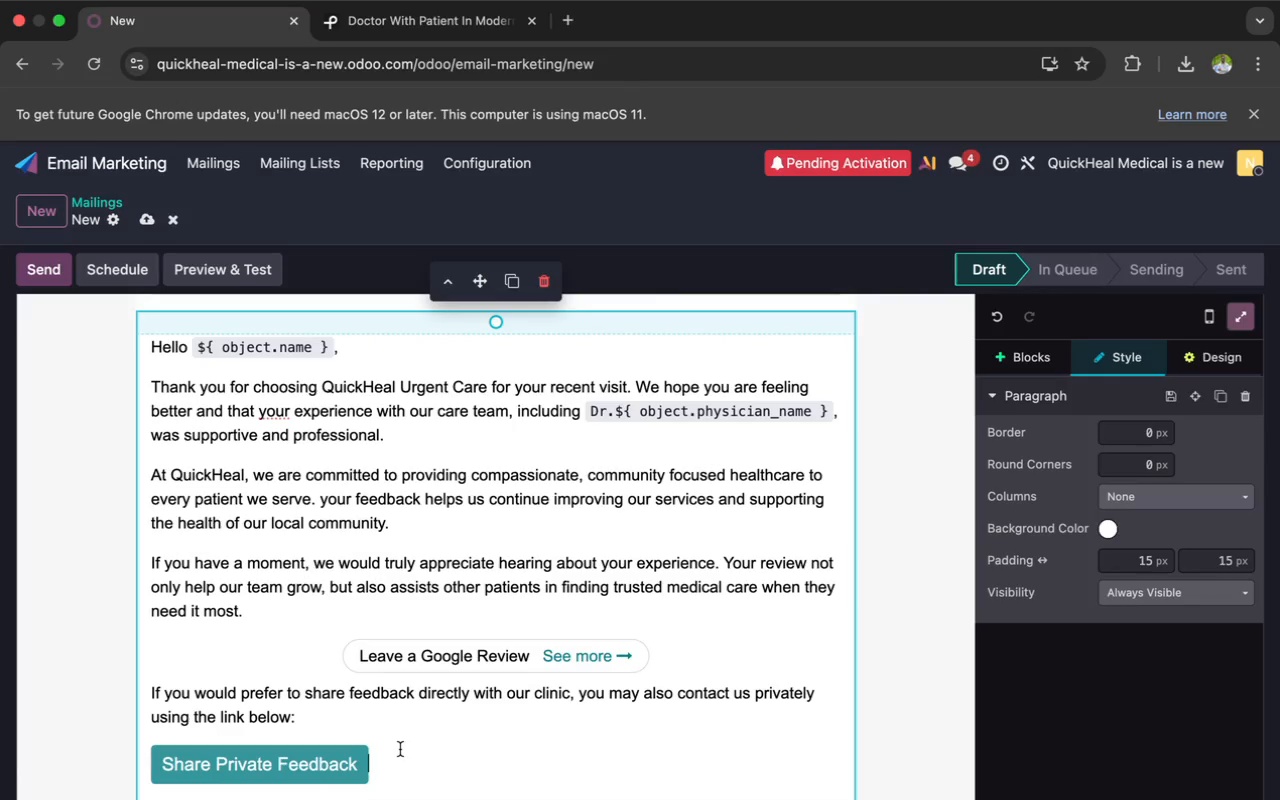 
scroll: coordinate [400, 749], scroll_direction: down, amount: 7.0
 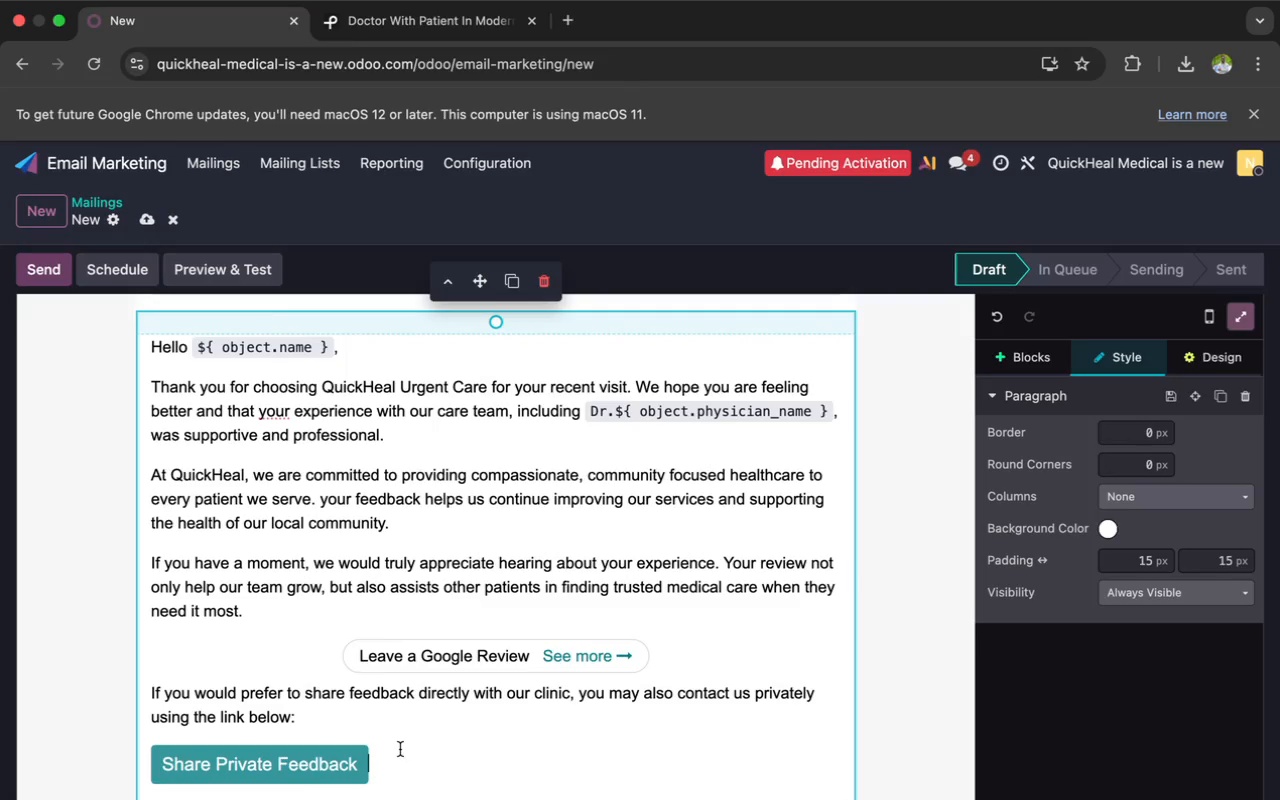 
key(Enter)
 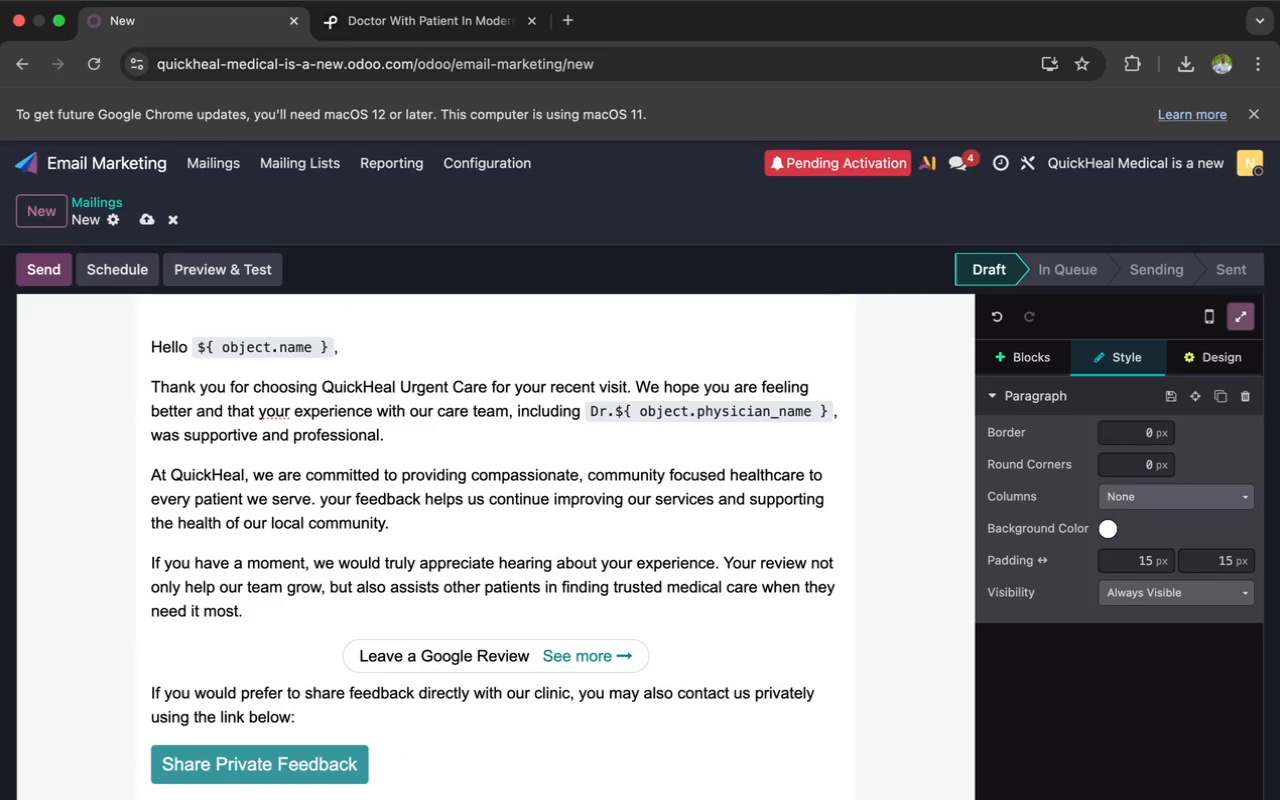 
type(Th)
 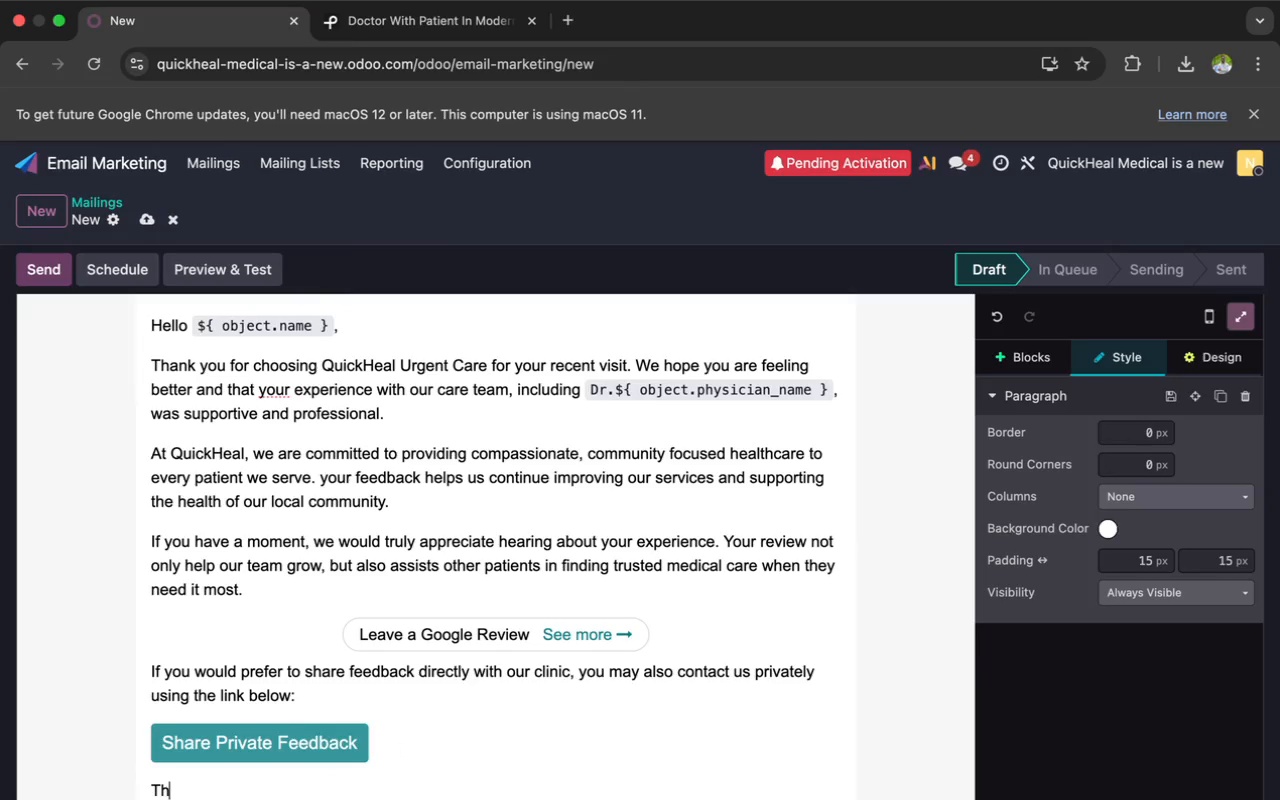 
type(ank you again for trusting)
 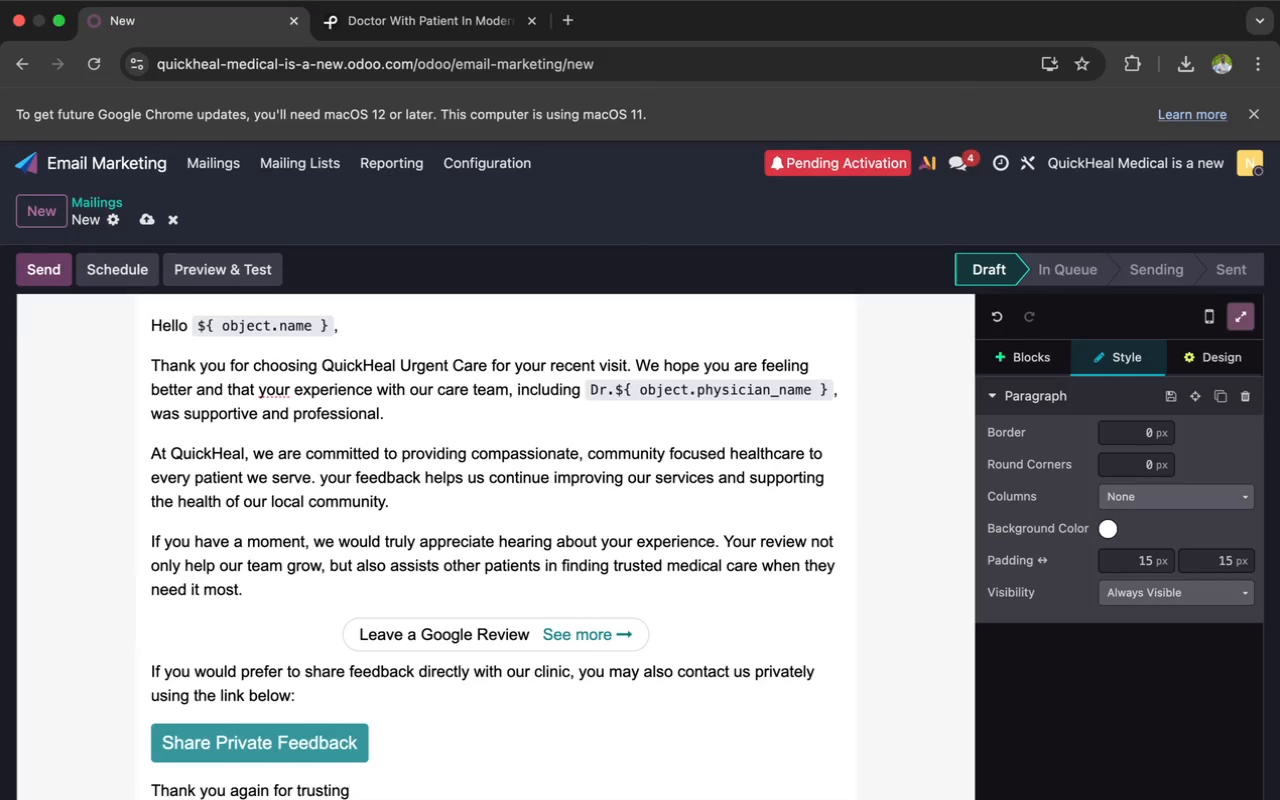 
key(Space)
 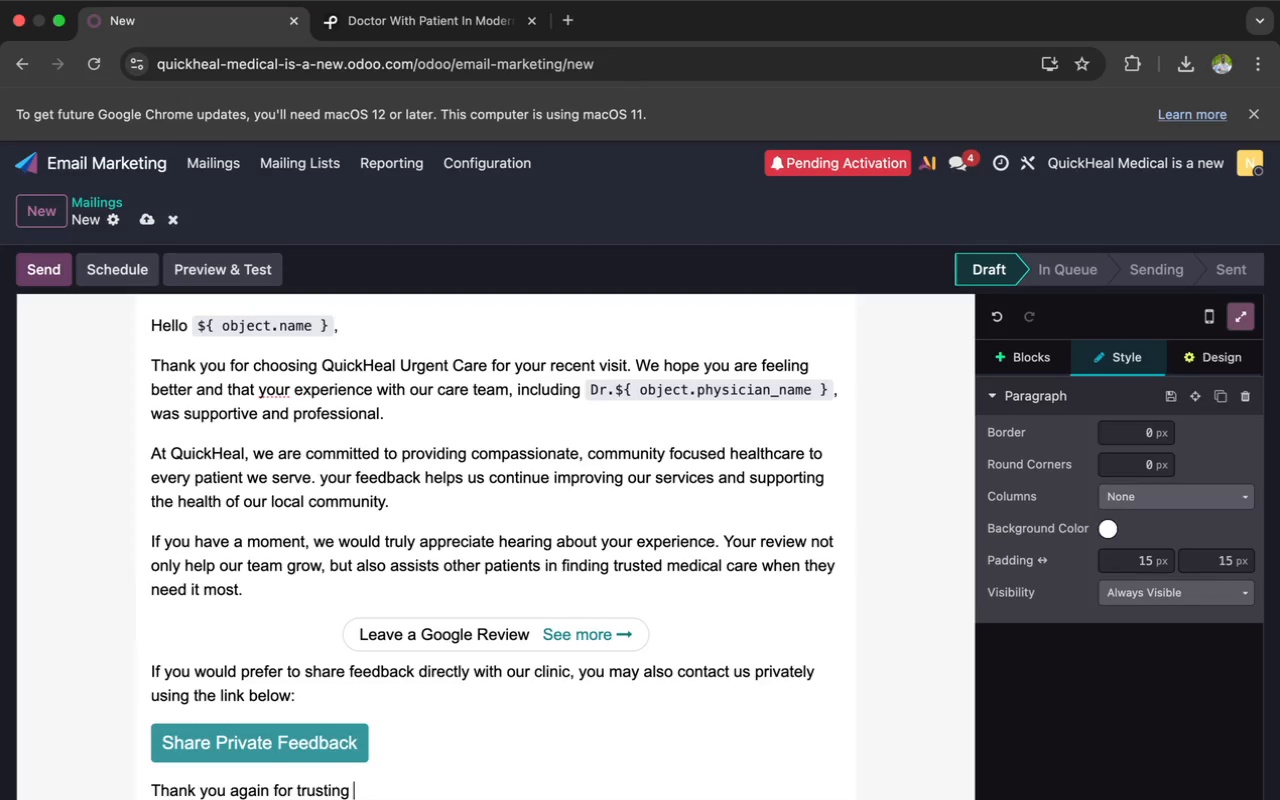 
wait(5.32)
 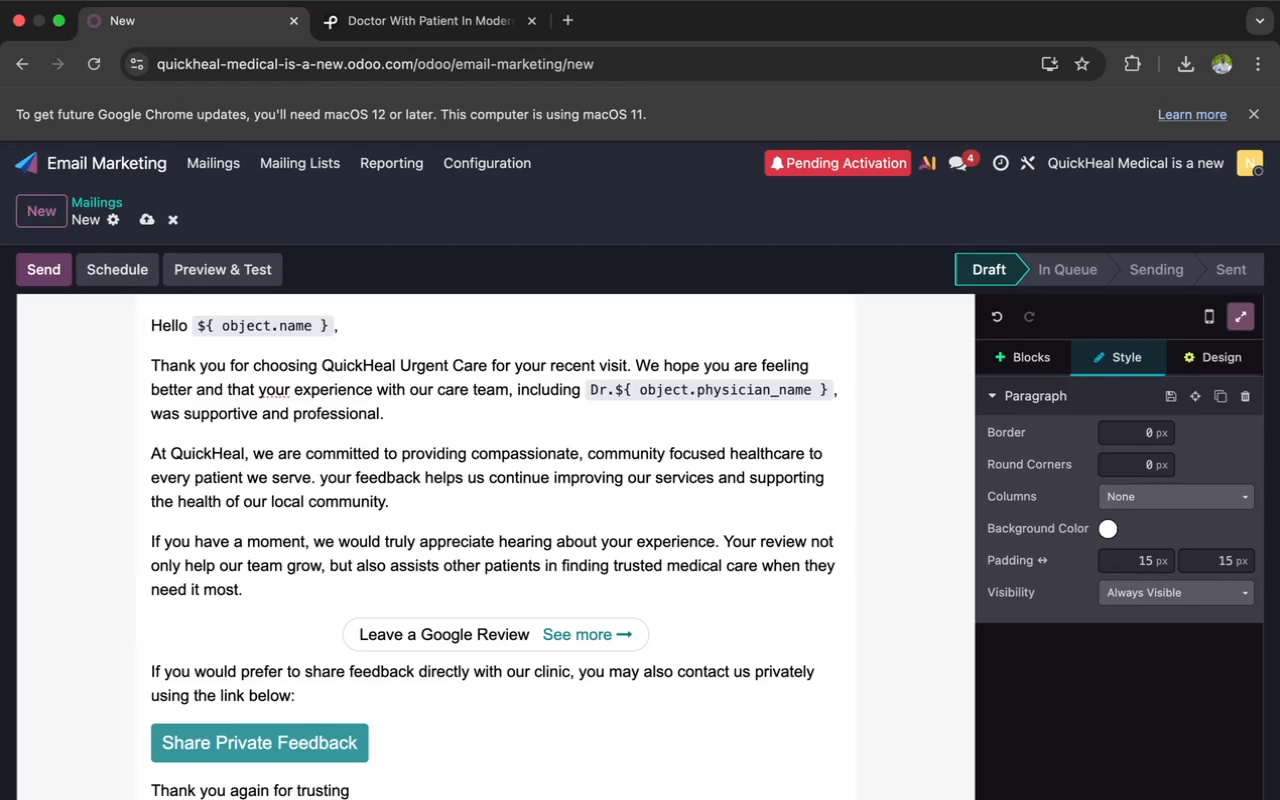 
type(Quickh)
key(Backspace)
type(Heal Ur)
 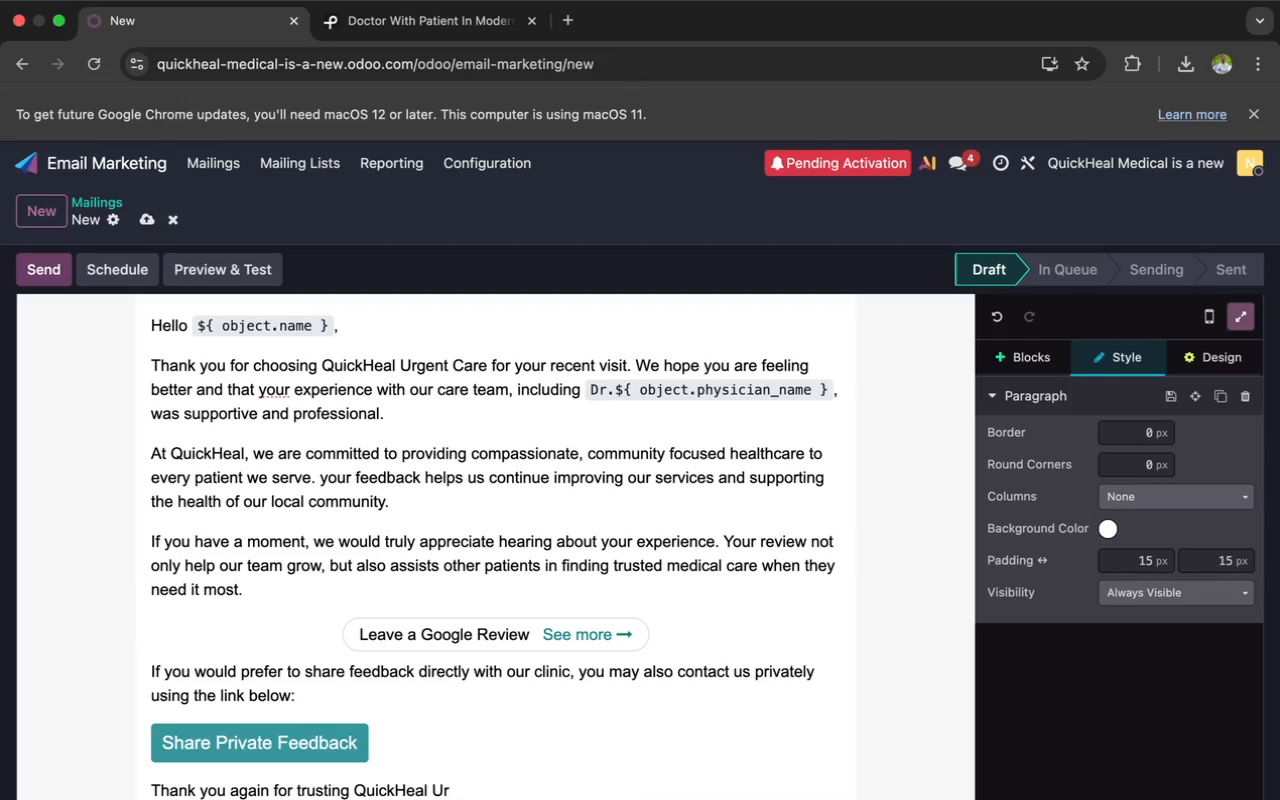 
type(gent care)
 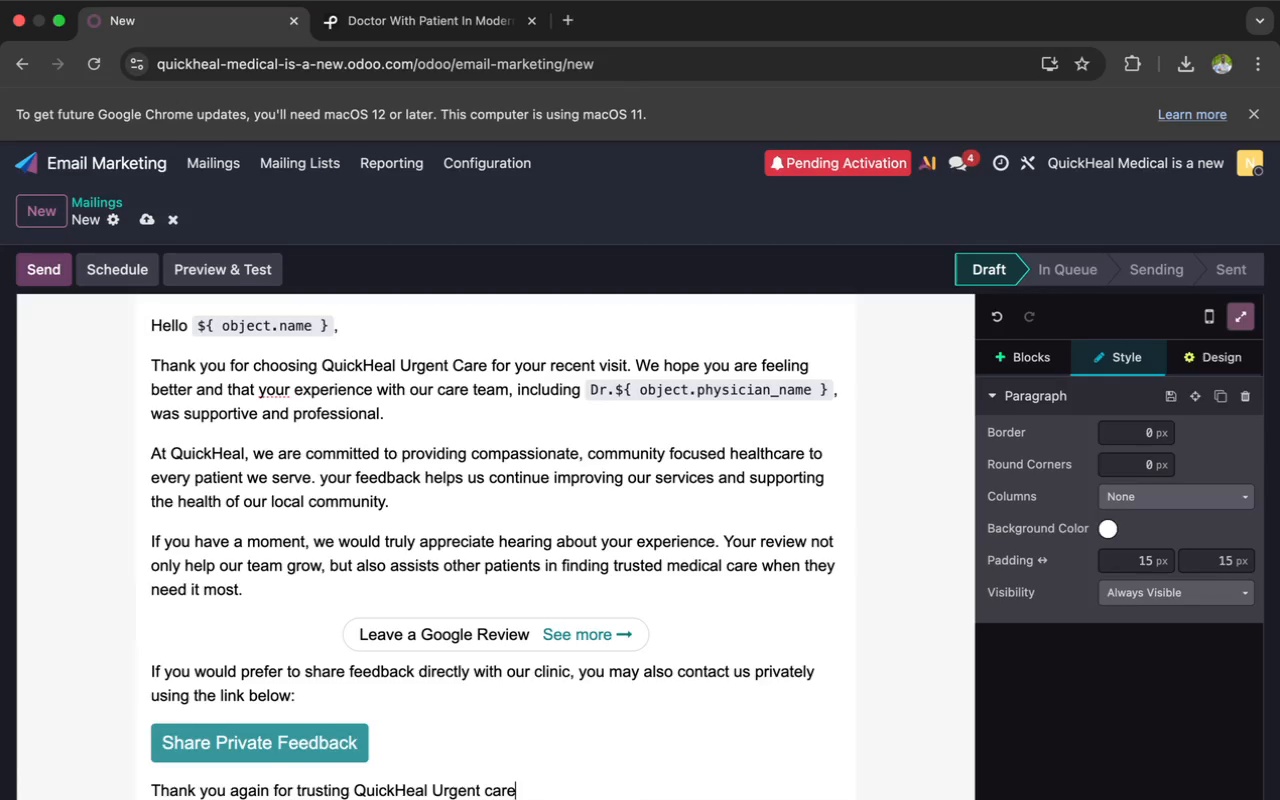 
key(ArrowLeft)
 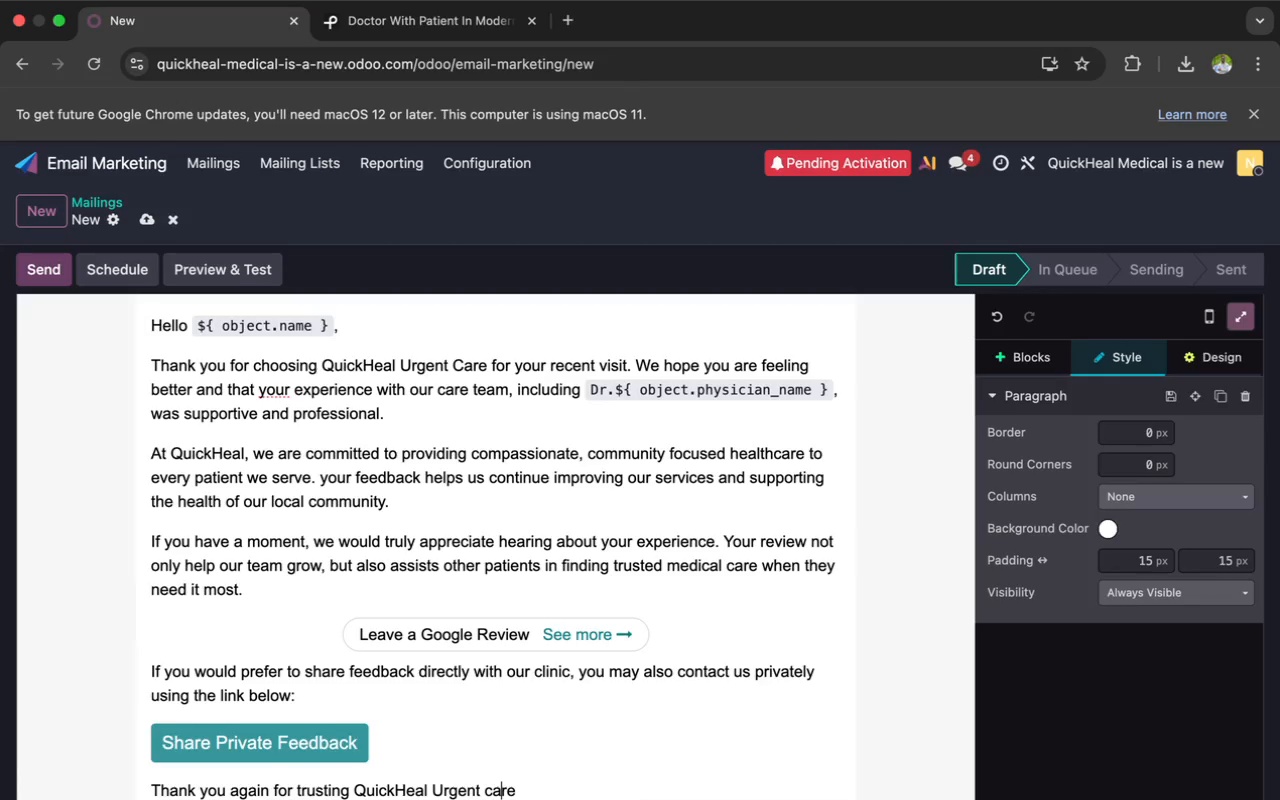 
key(ArrowLeft)
 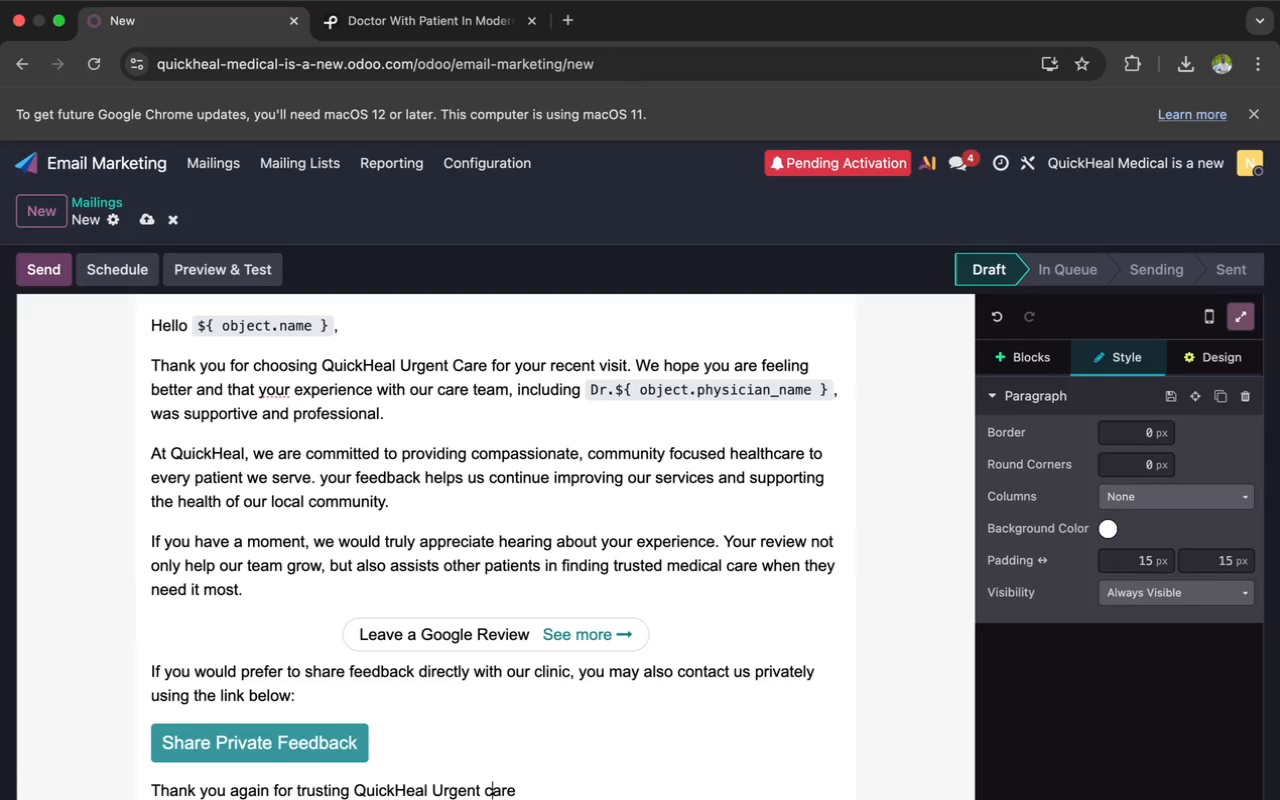 
key(ArrowLeft)
 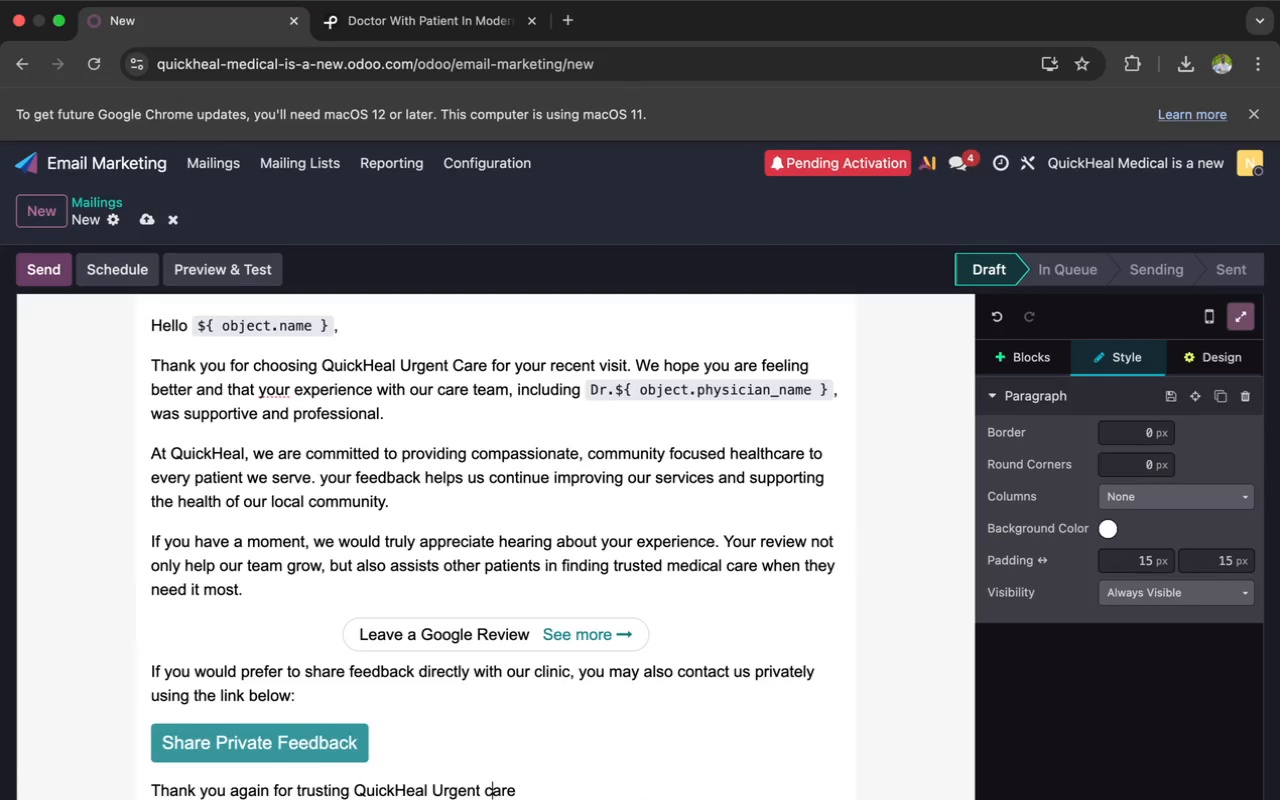 
key(Backspace)
 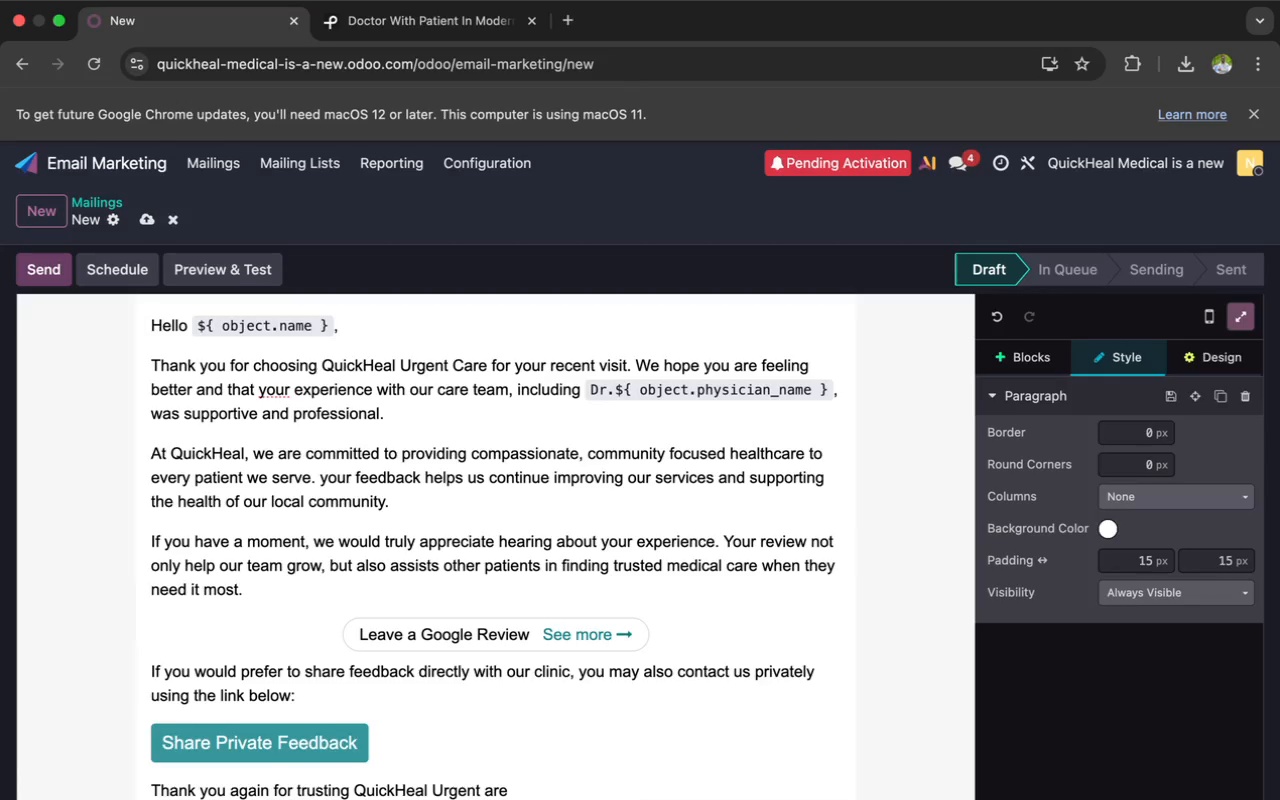 
key(Shift+C)
 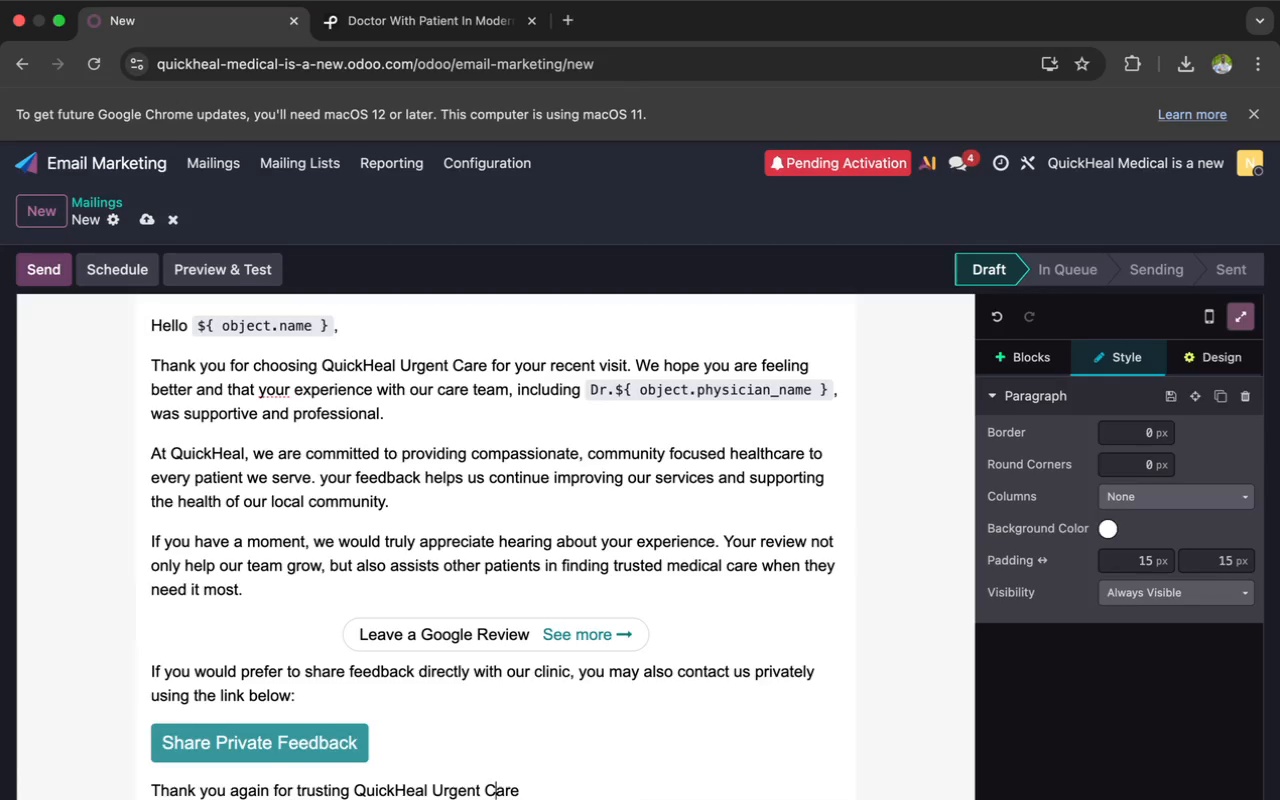 
key(ArrowRight)
 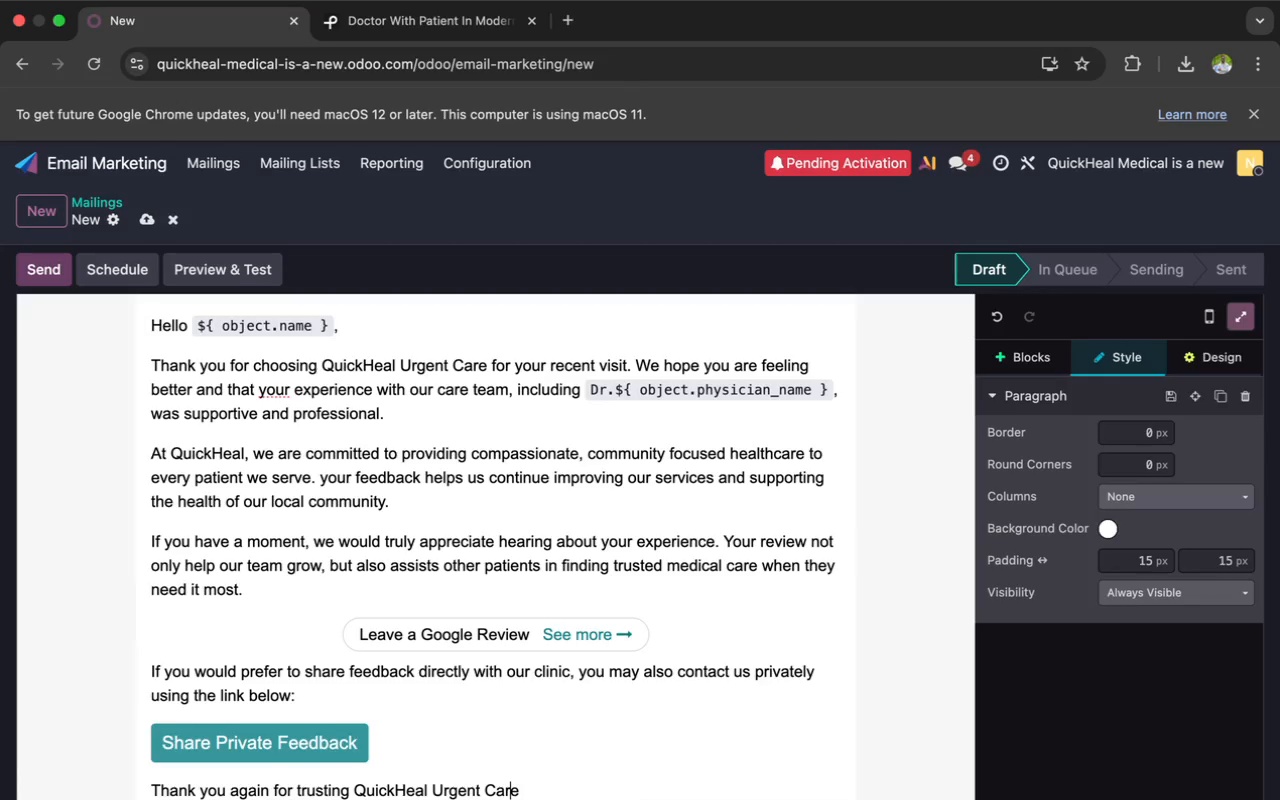 
key(ArrowRight)
 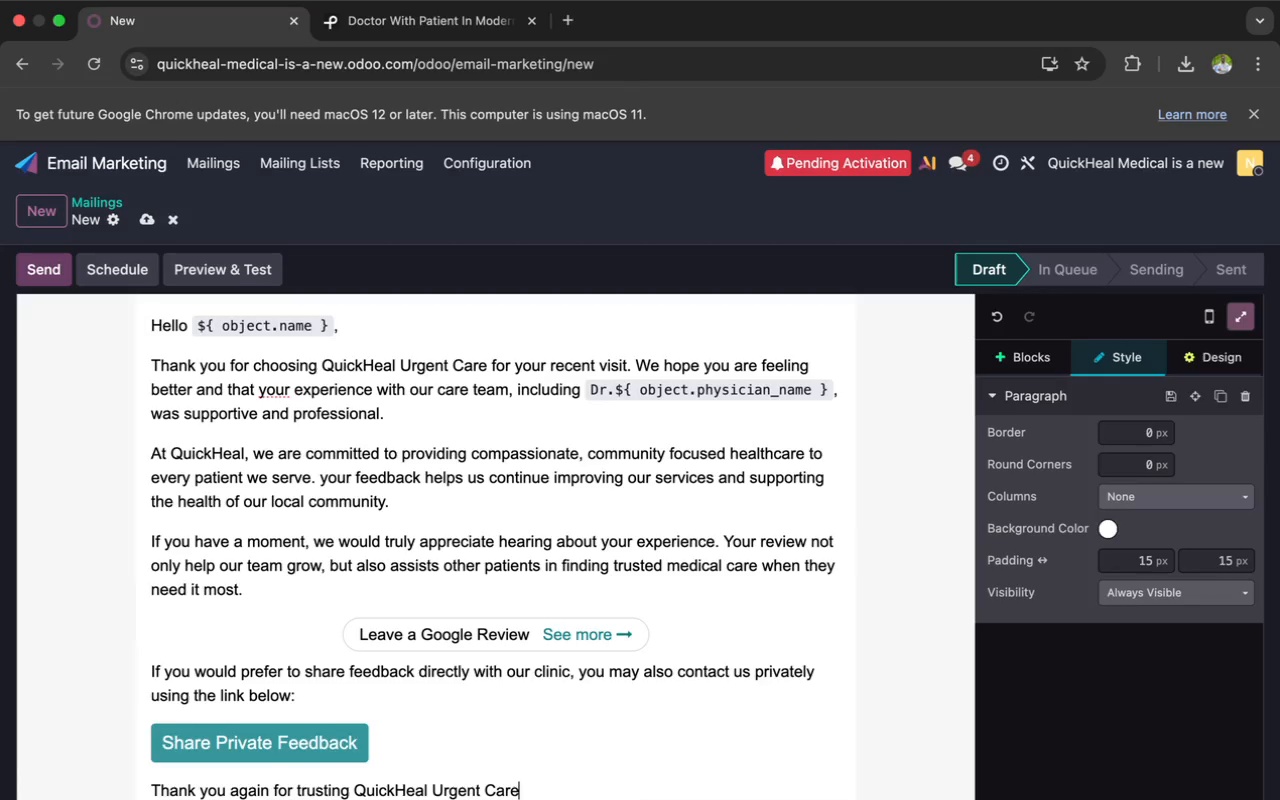 
key(ArrowRight)
 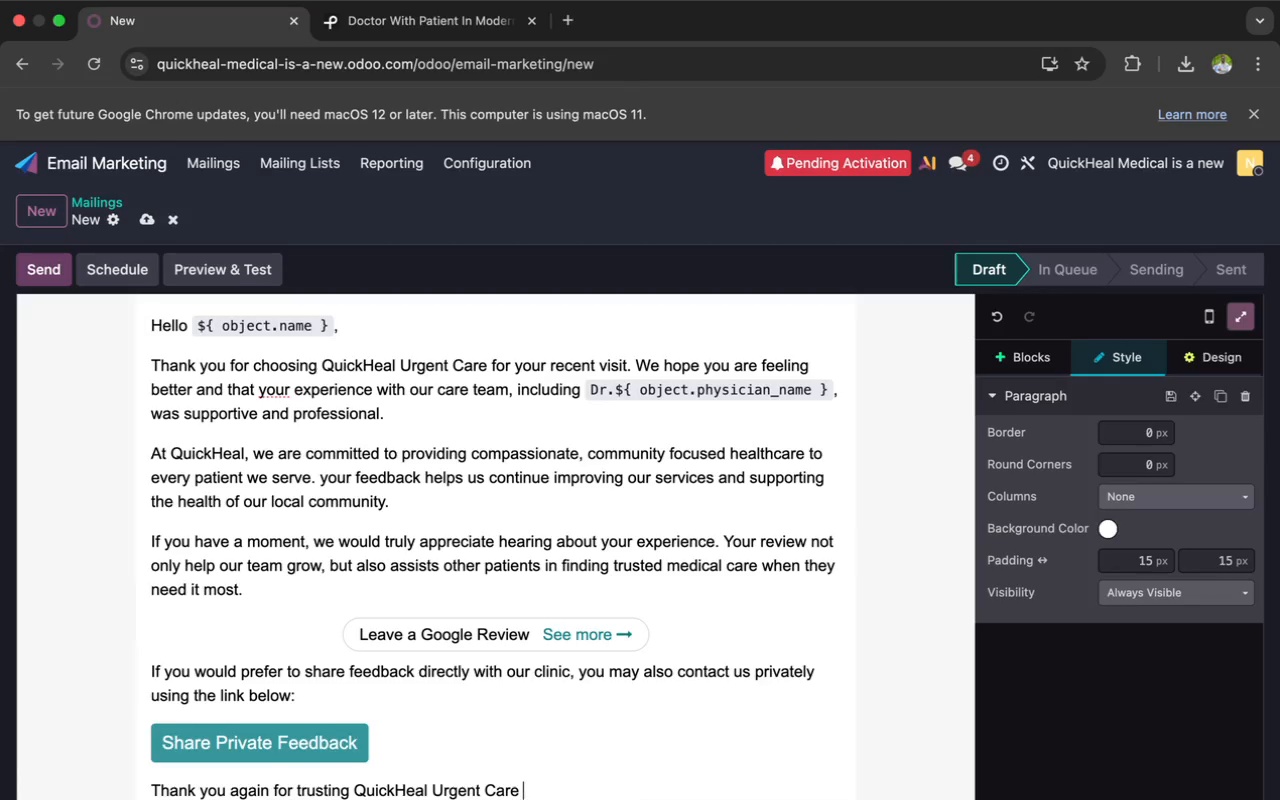 
key(Space)
 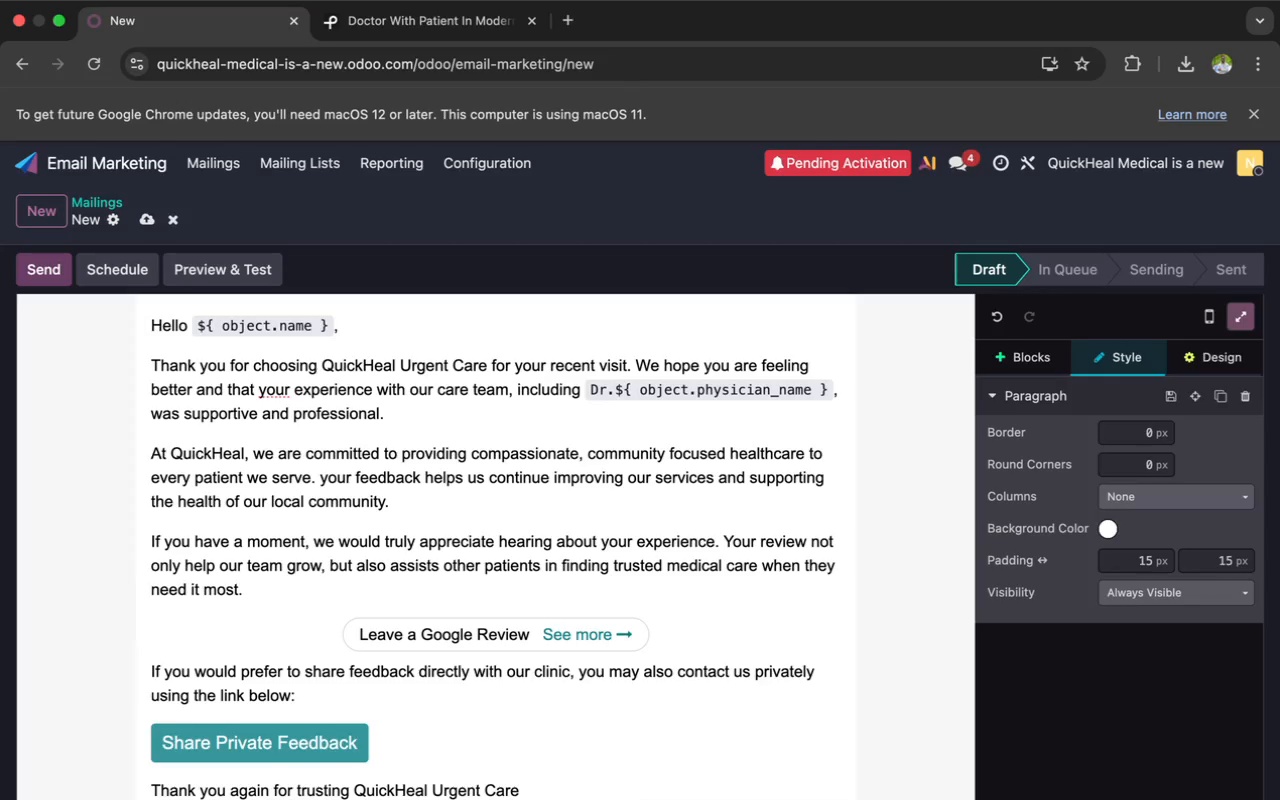 
wait(7.13)
 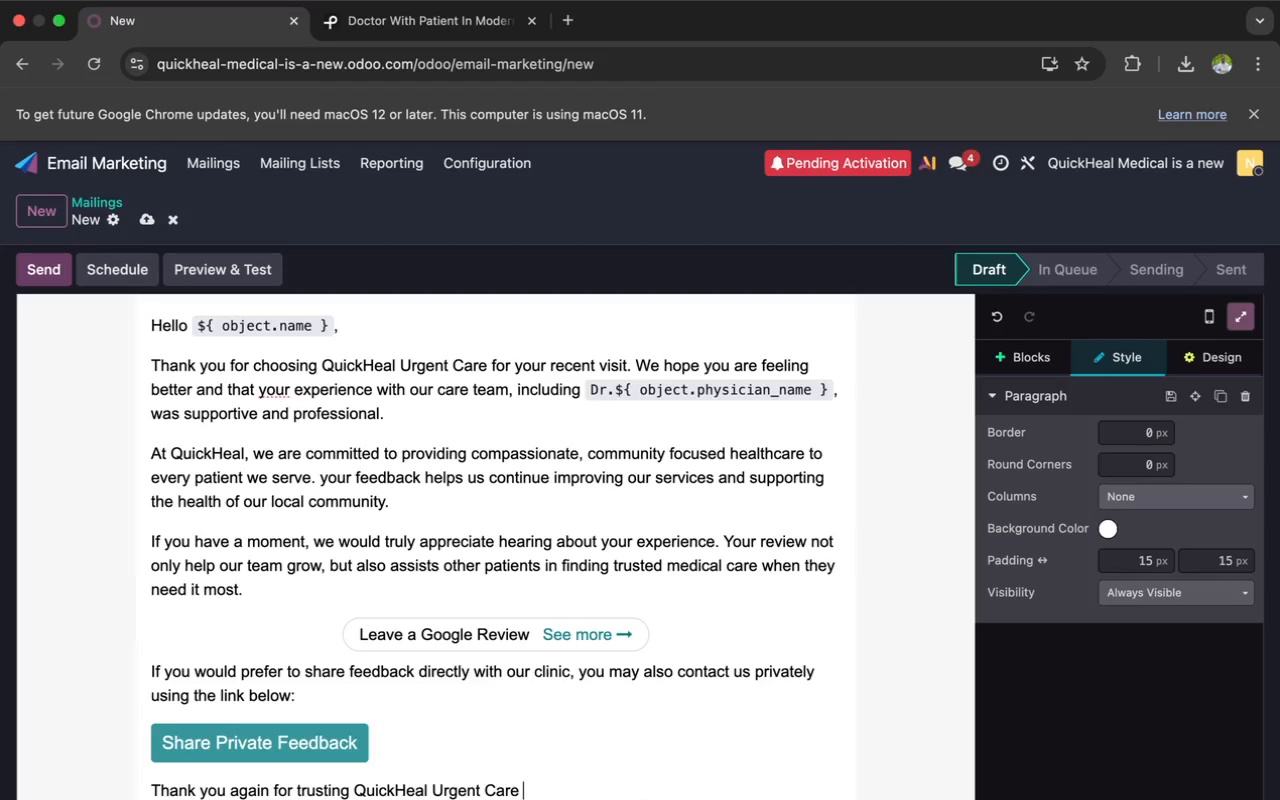 
type(with your healthcare)
 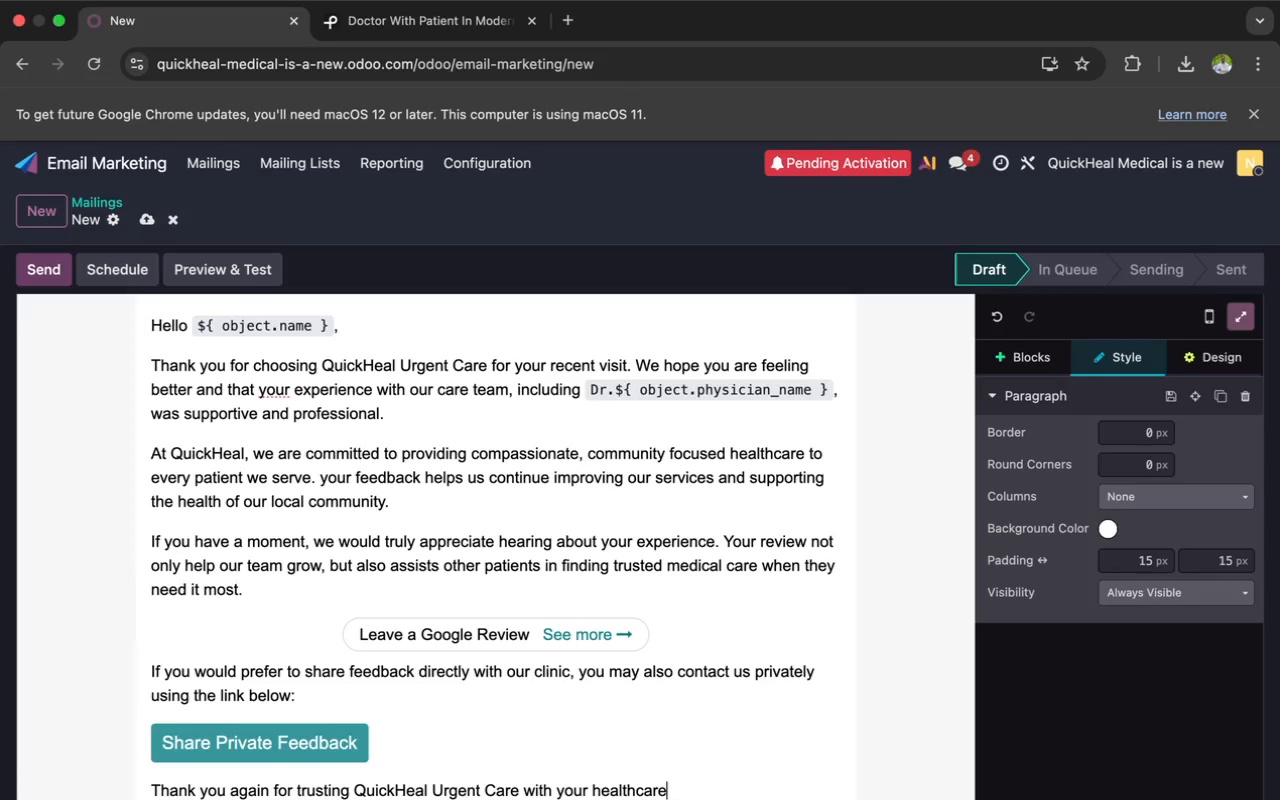 
wait(6.74)
 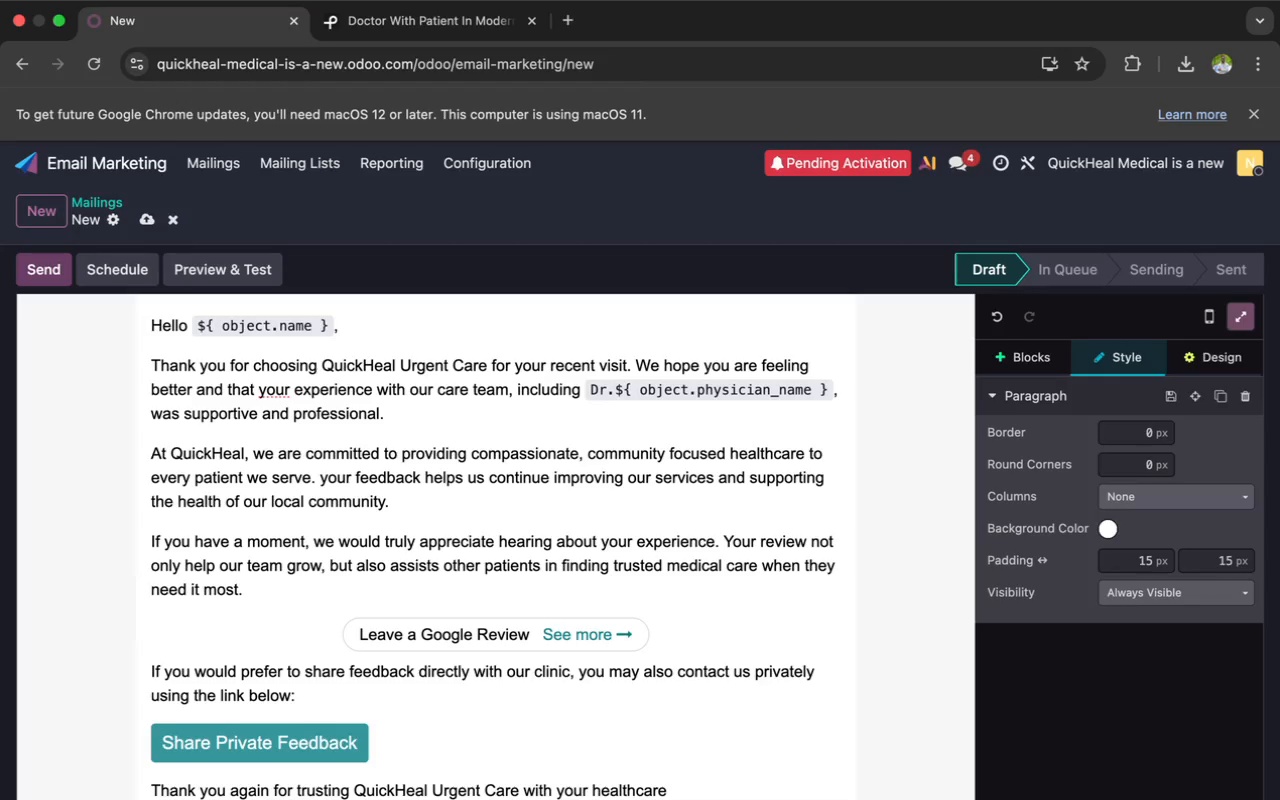 
type( needs. e appreciate your time support)
 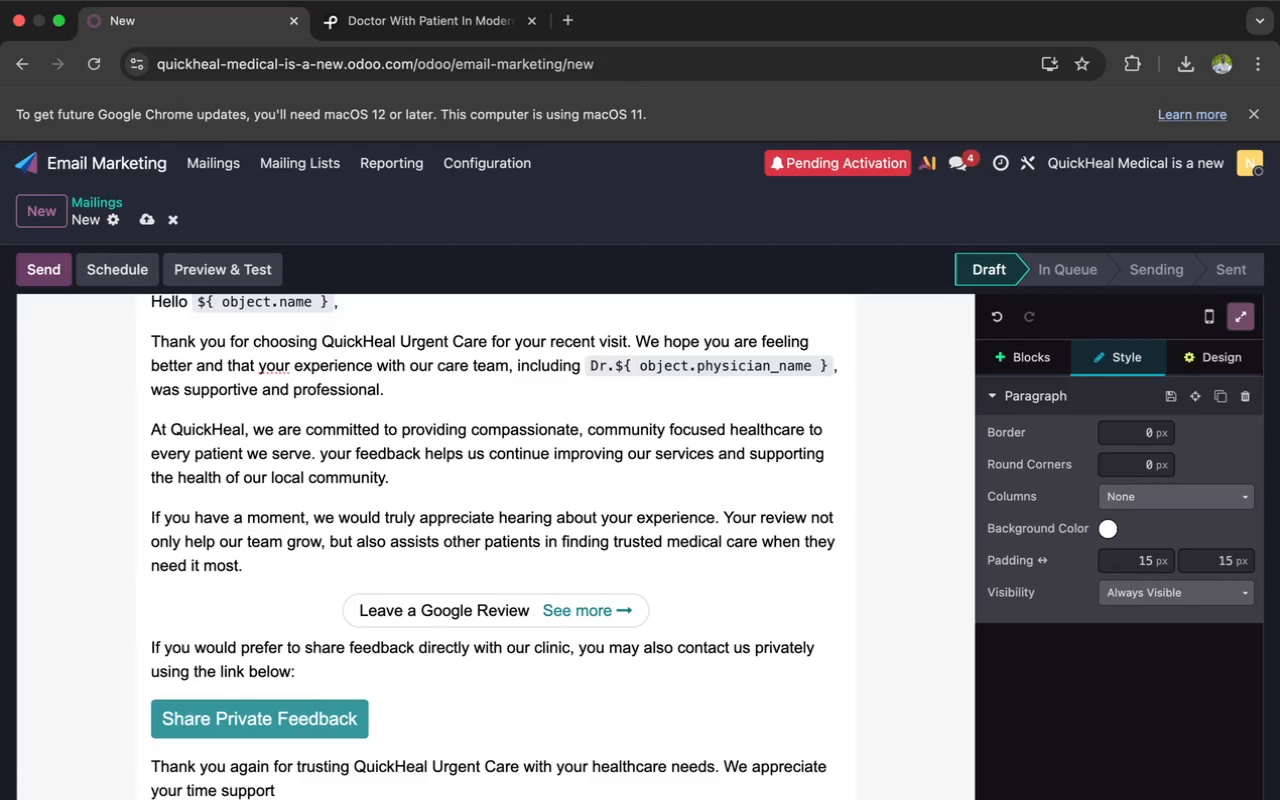 
hold_key(key=W, duration=0.31)
 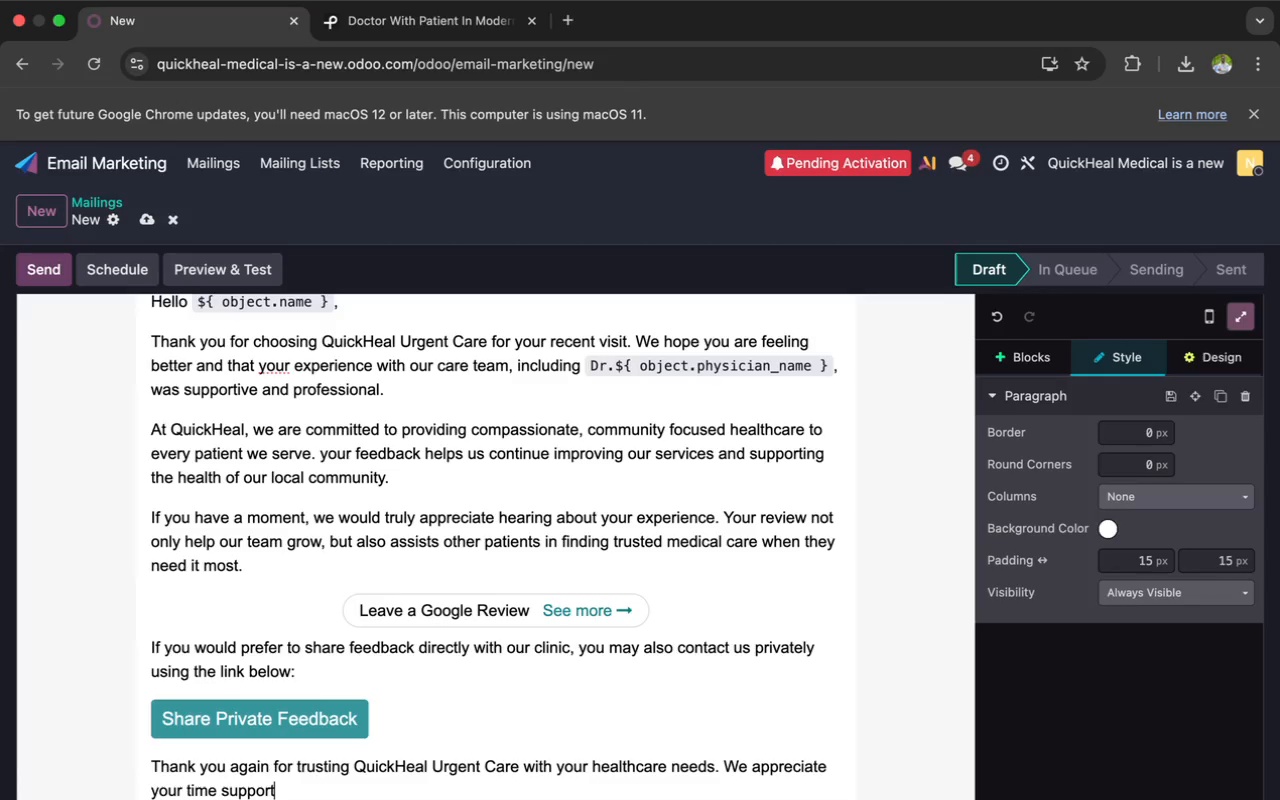 
wait(6.79)
 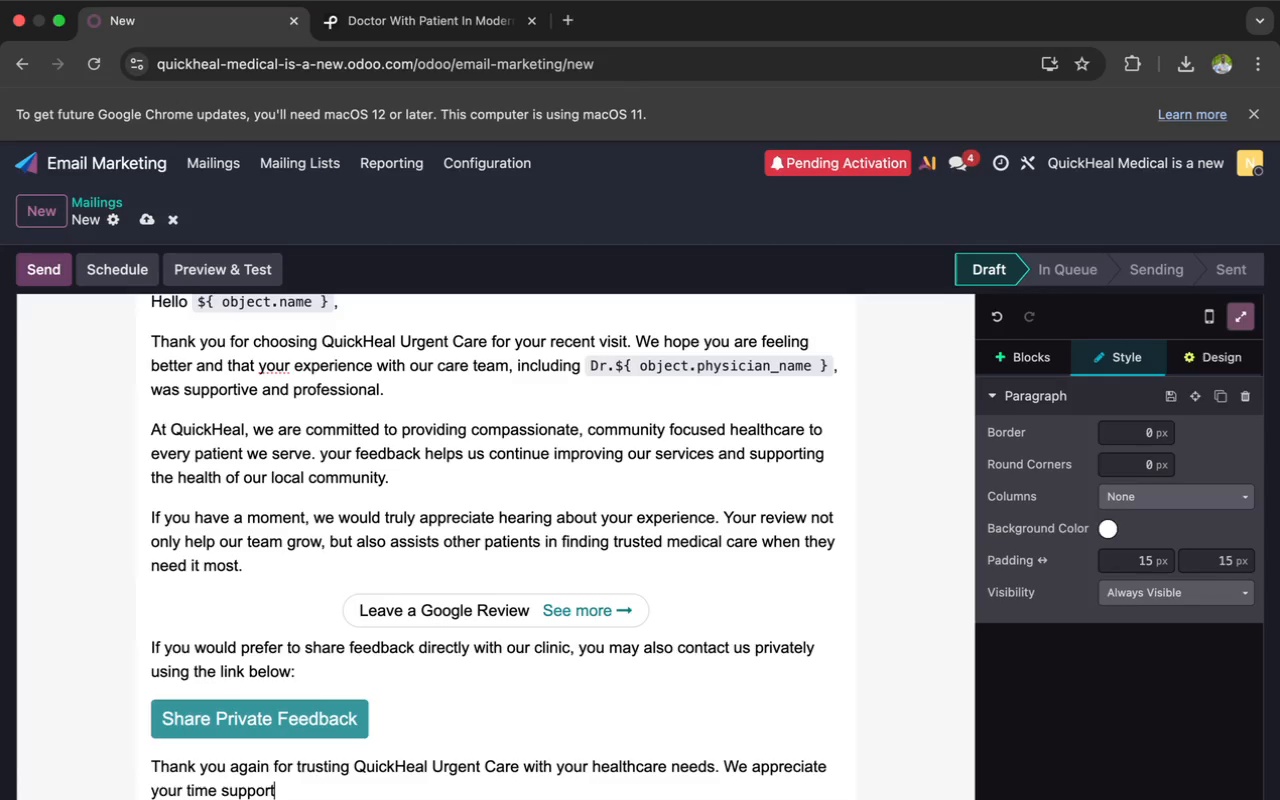 
key(ArrowLeft)
 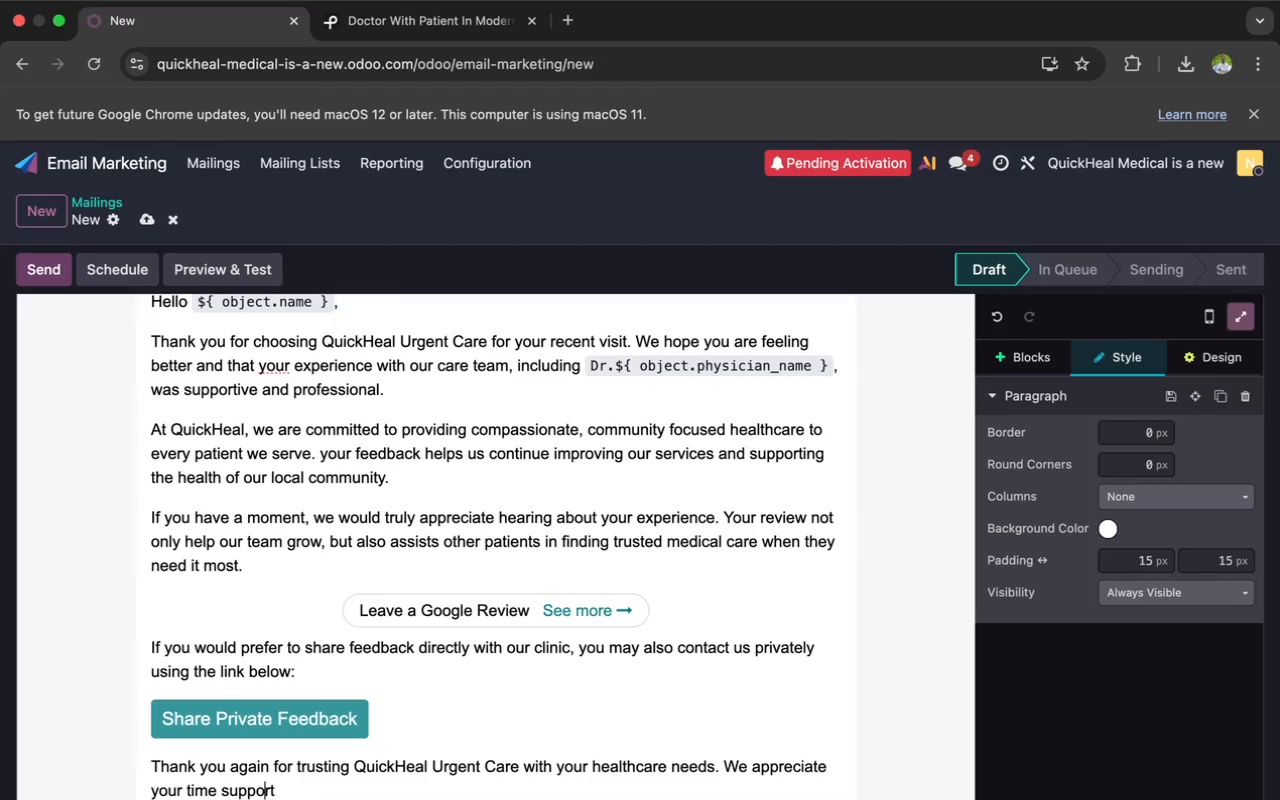 
key(ArrowLeft)
 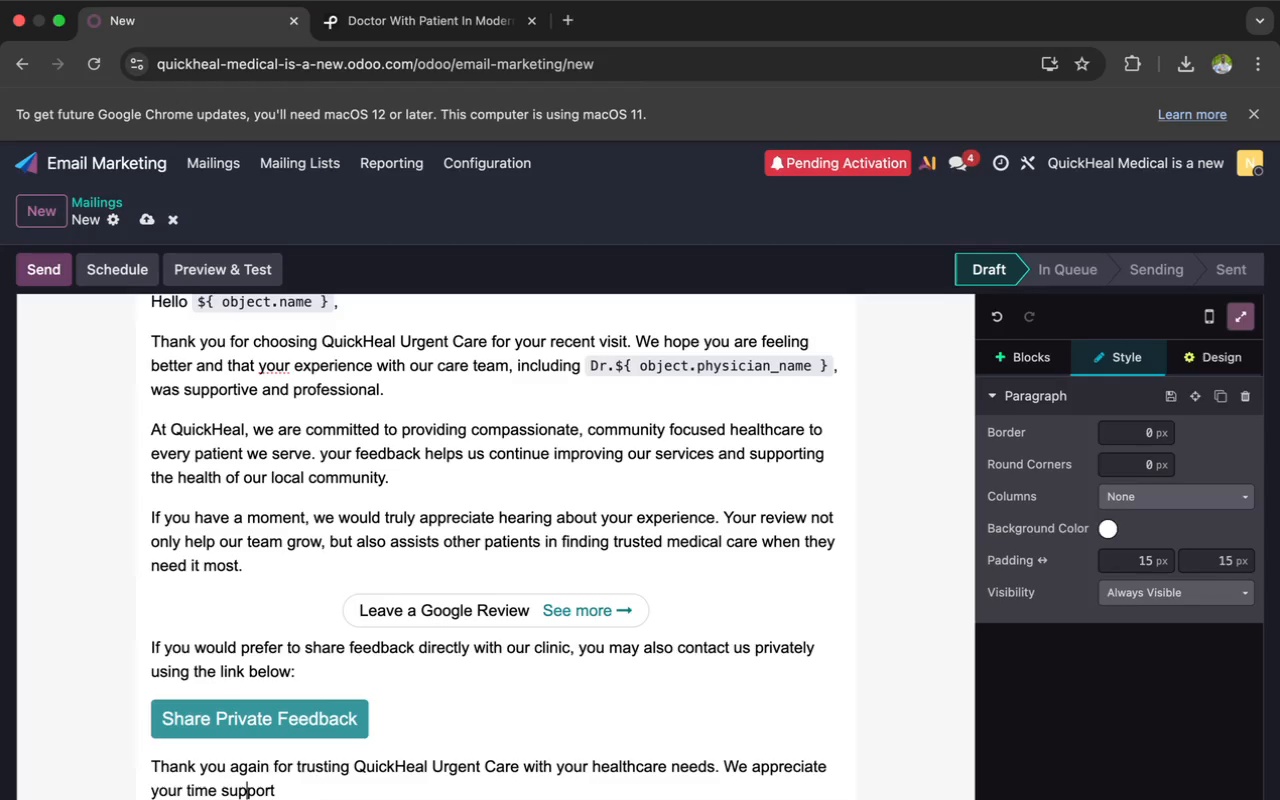 
key(ArrowLeft)
 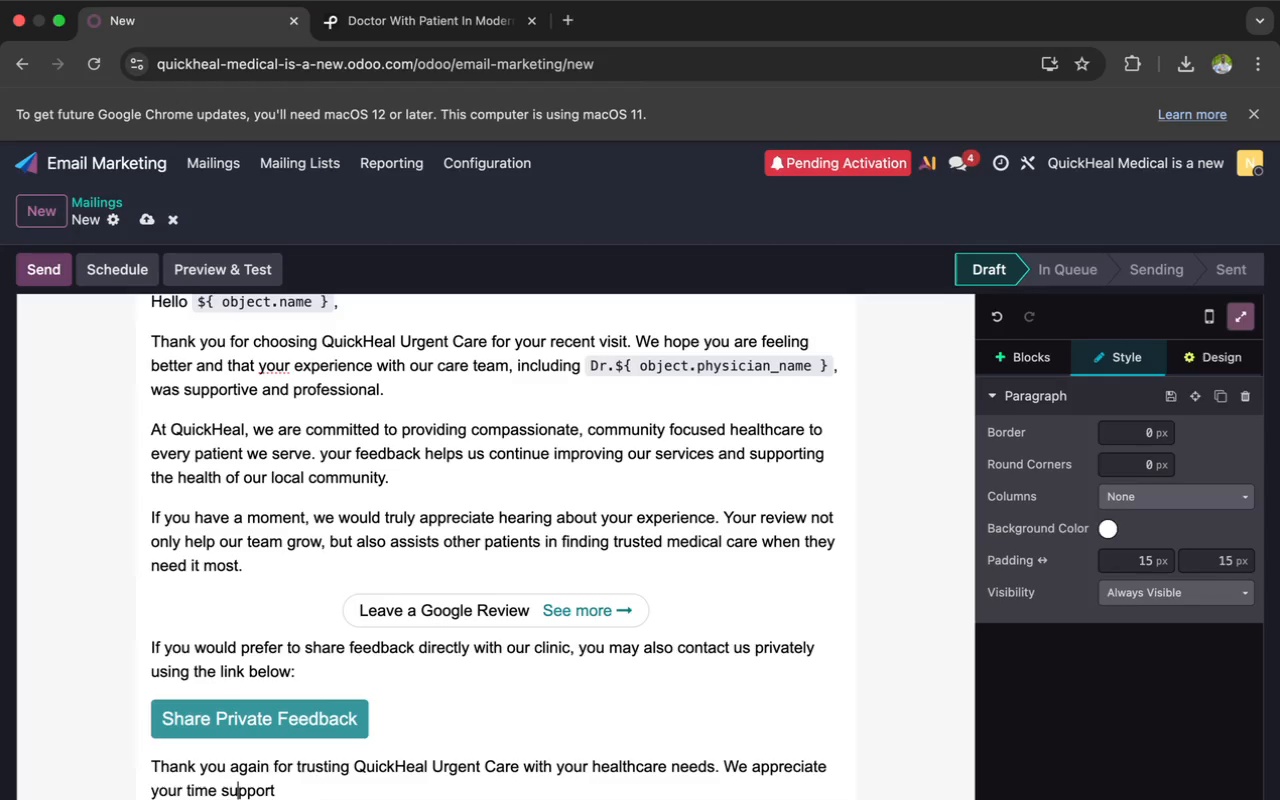 
key(ArrowLeft)
 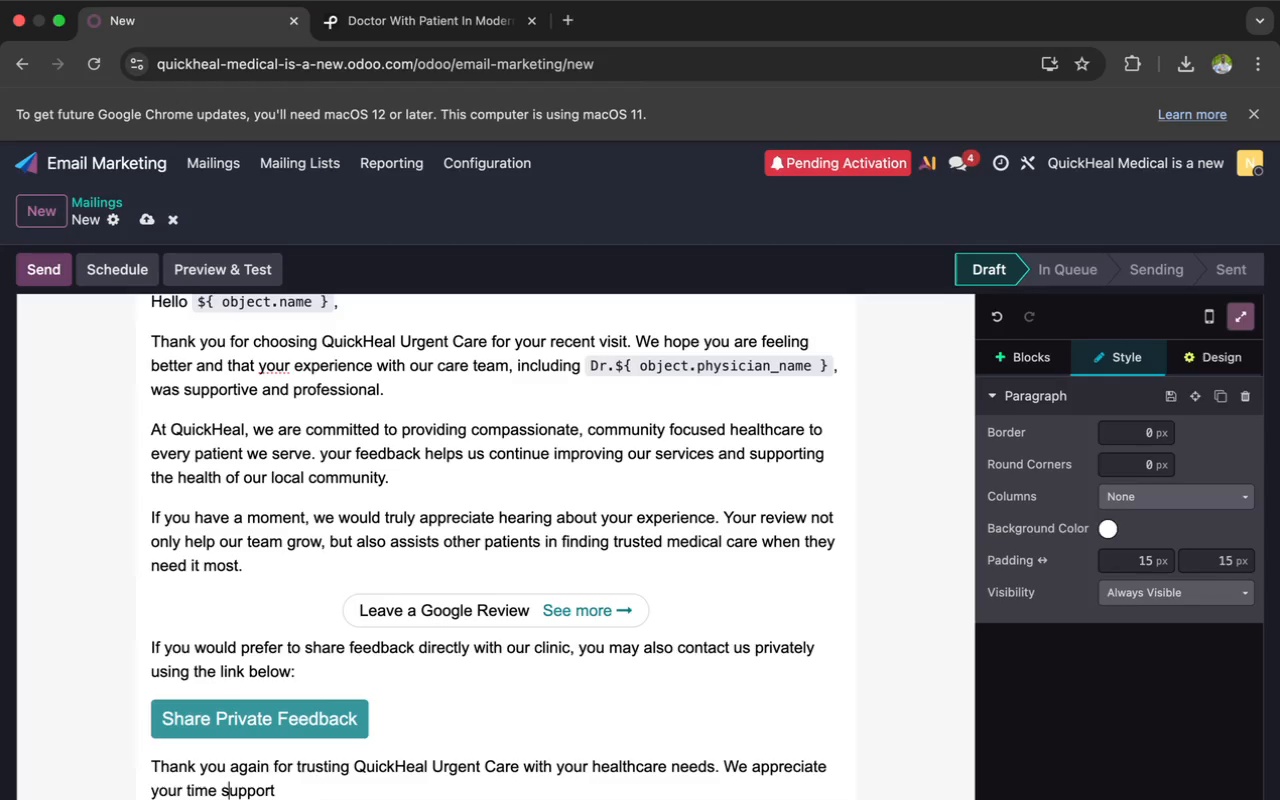 
key(ArrowLeft)
 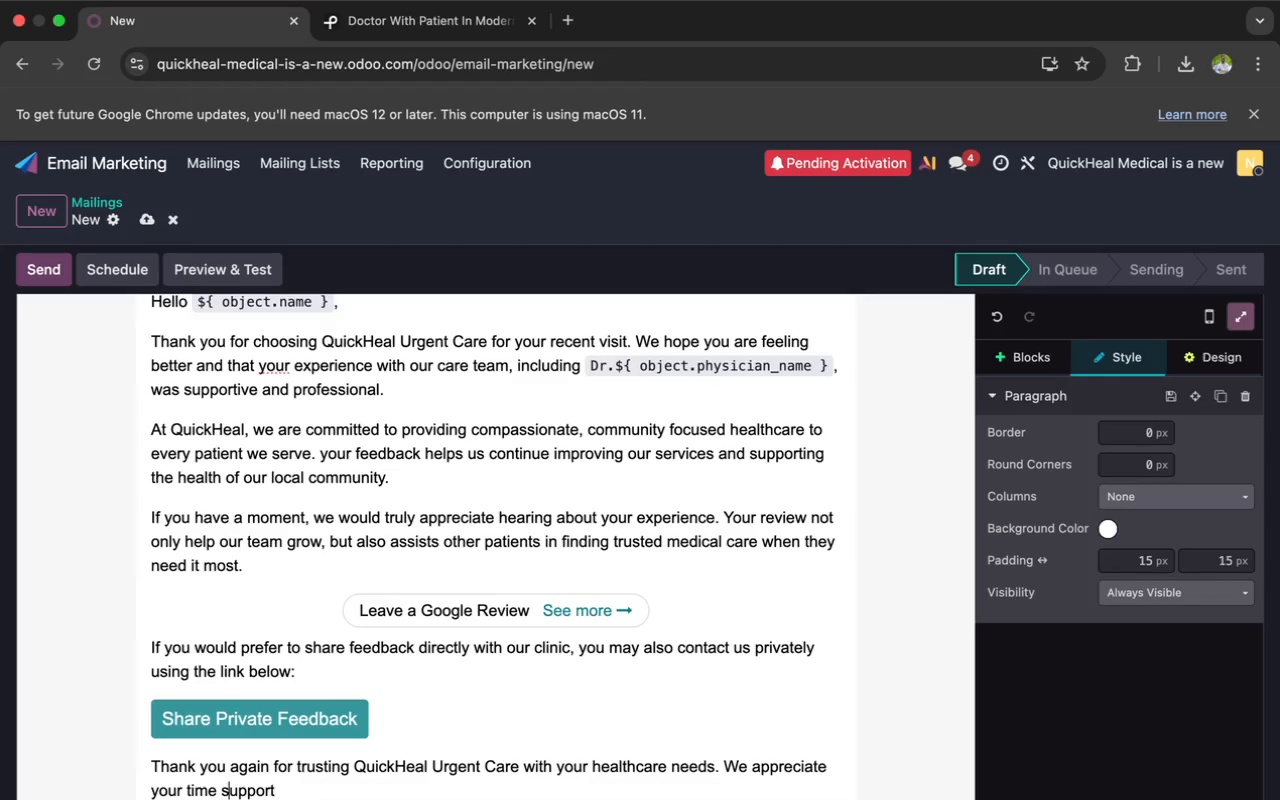 
key(ArrowLeft)
 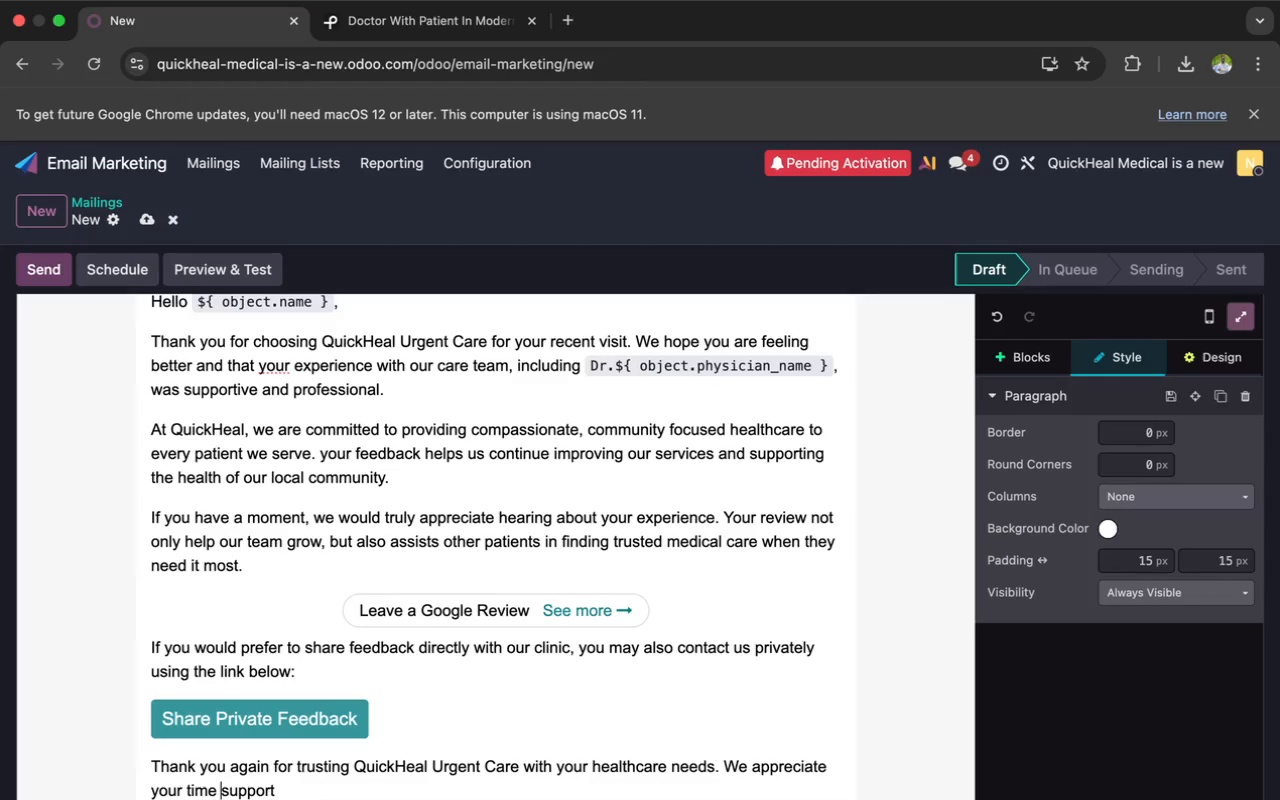 
key(ArrowLeft)
 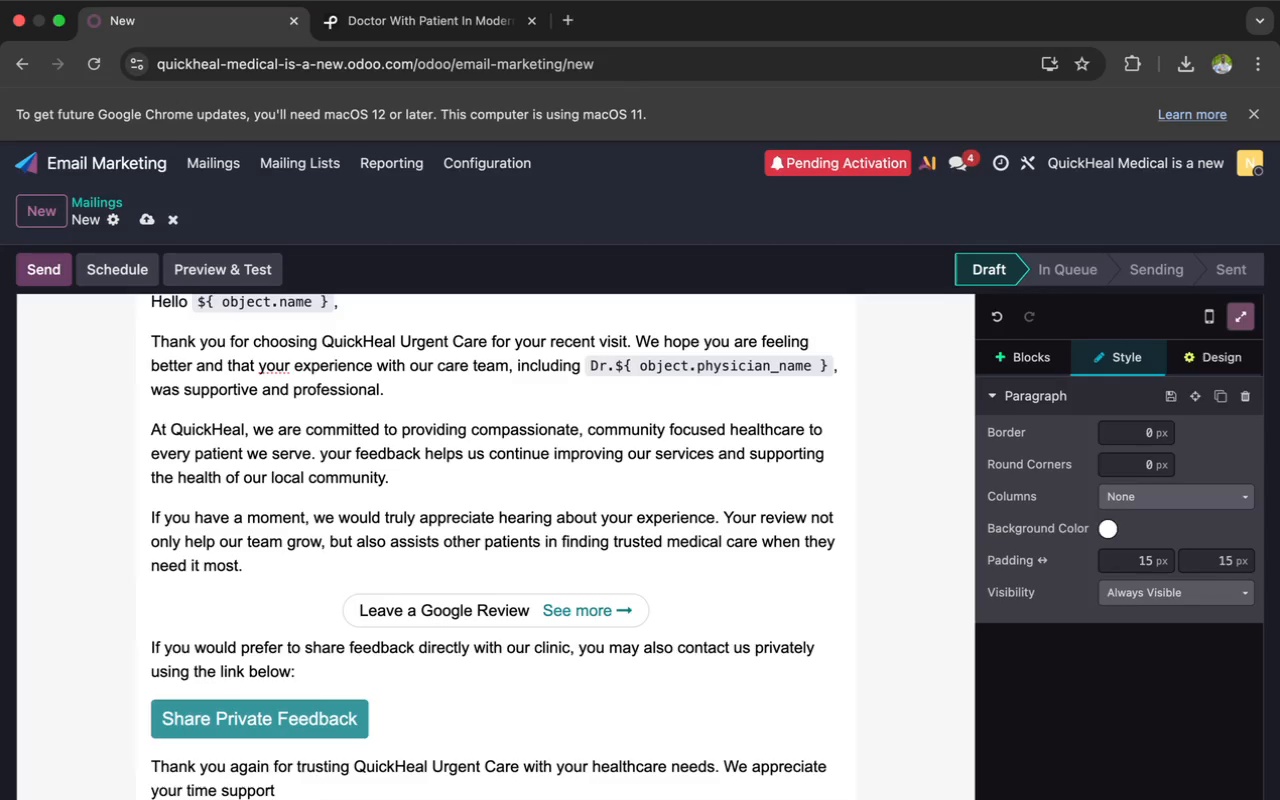 
key(Comma)
 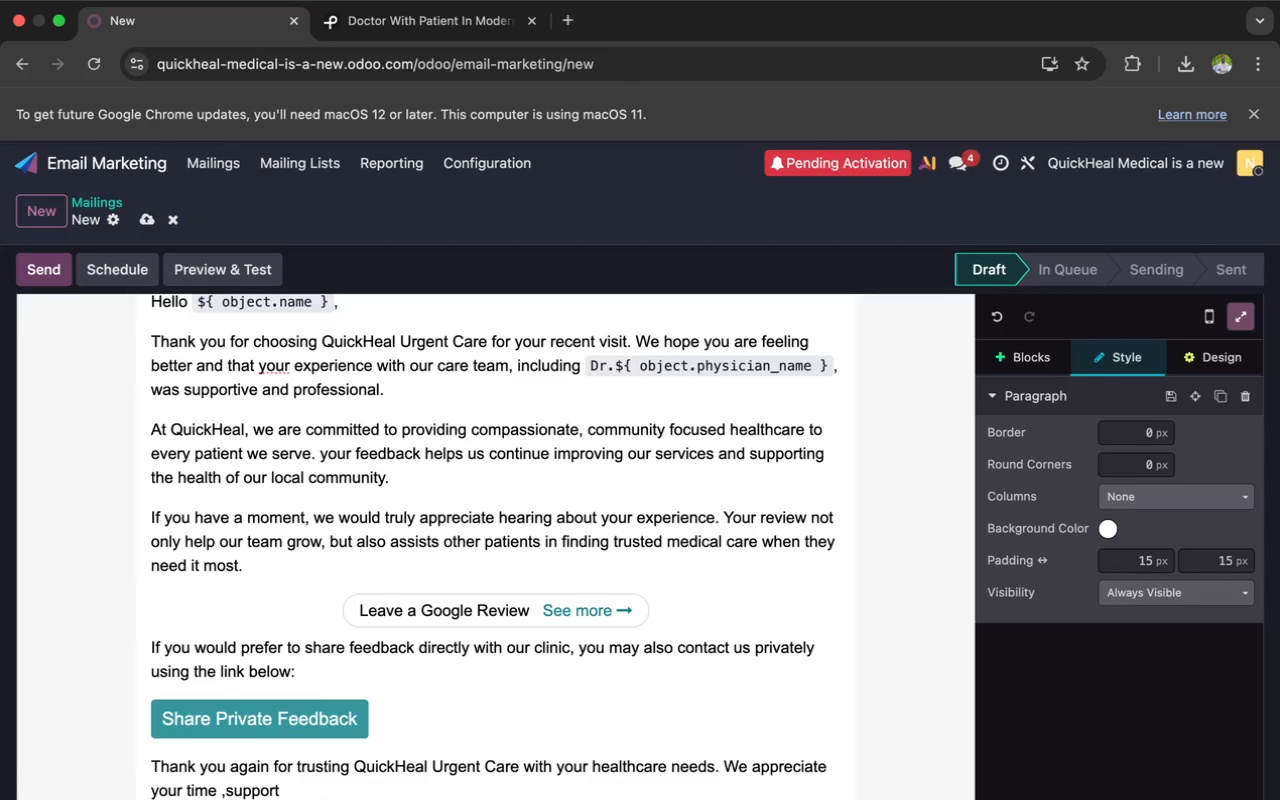 
key(Backspace)
 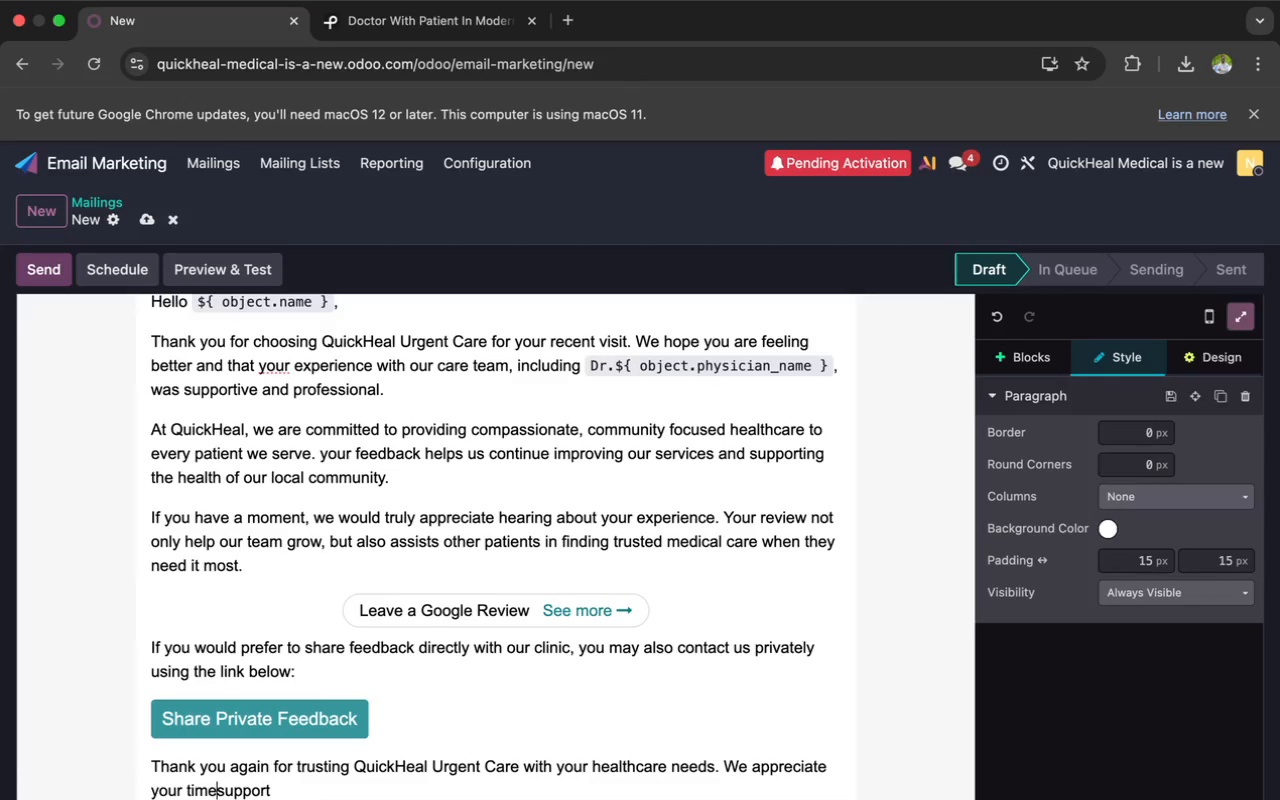 
key(Backspace)
 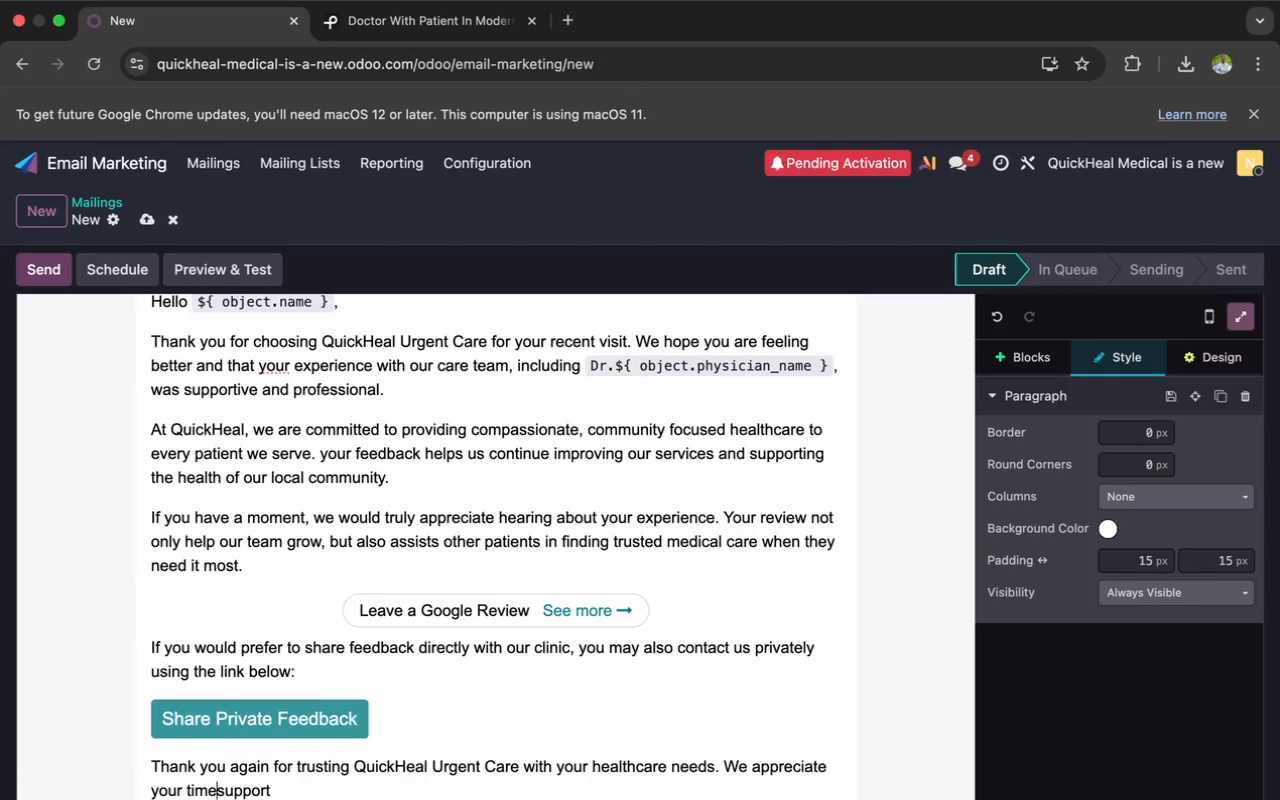 
key(Comma)
 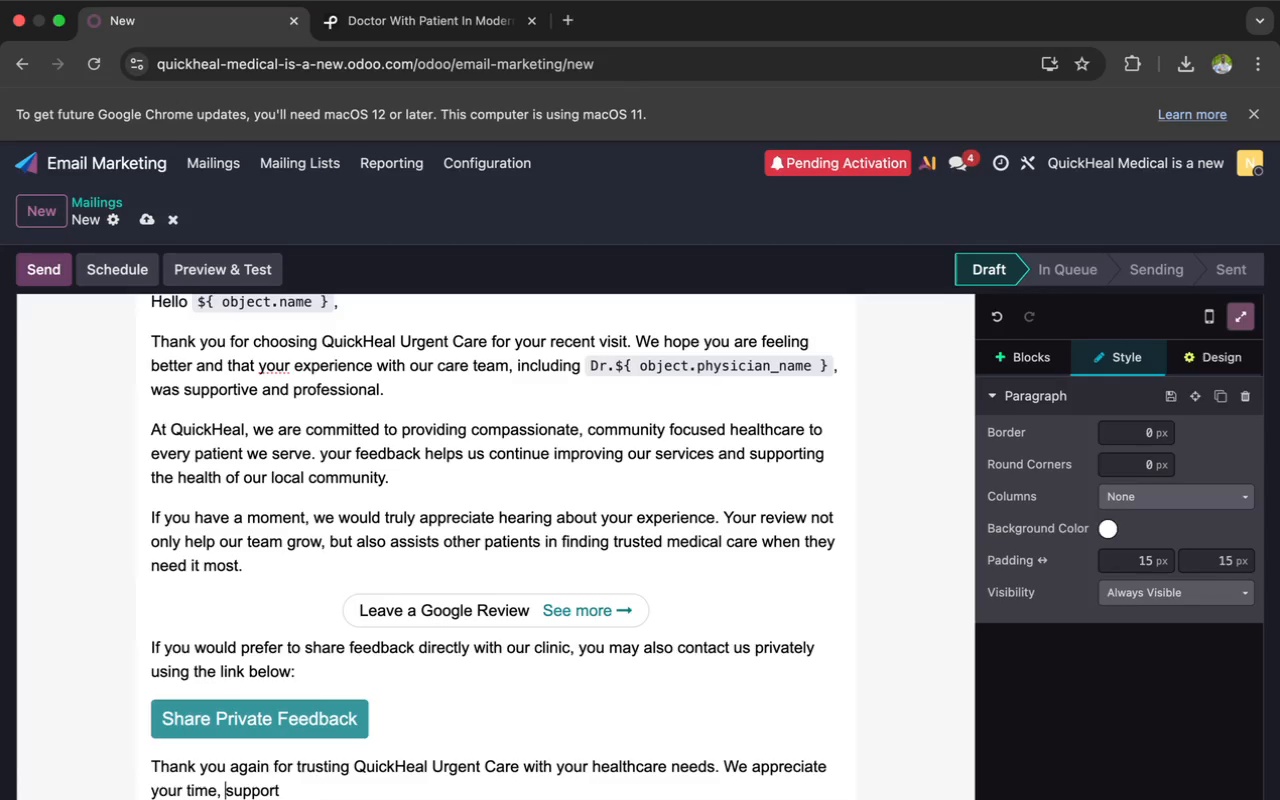 
key(Space)
 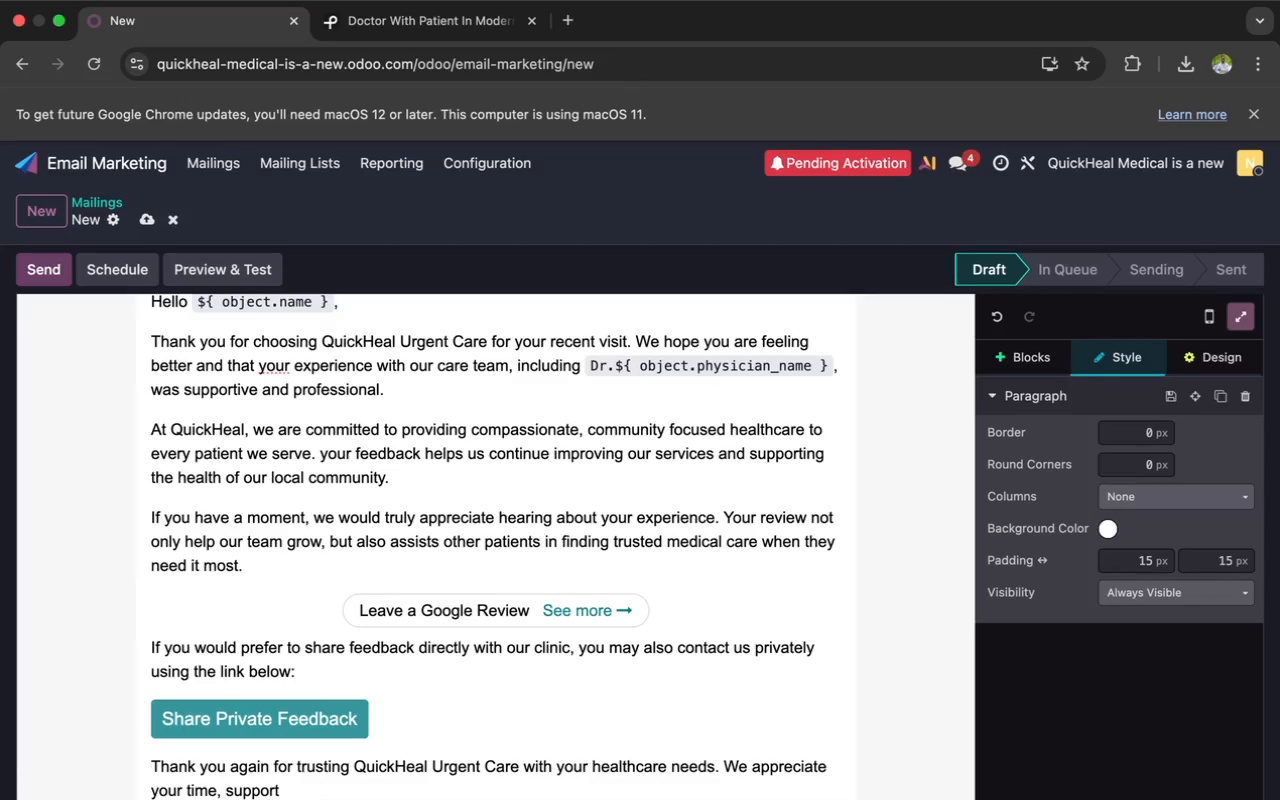 
key(ArrowRight)
 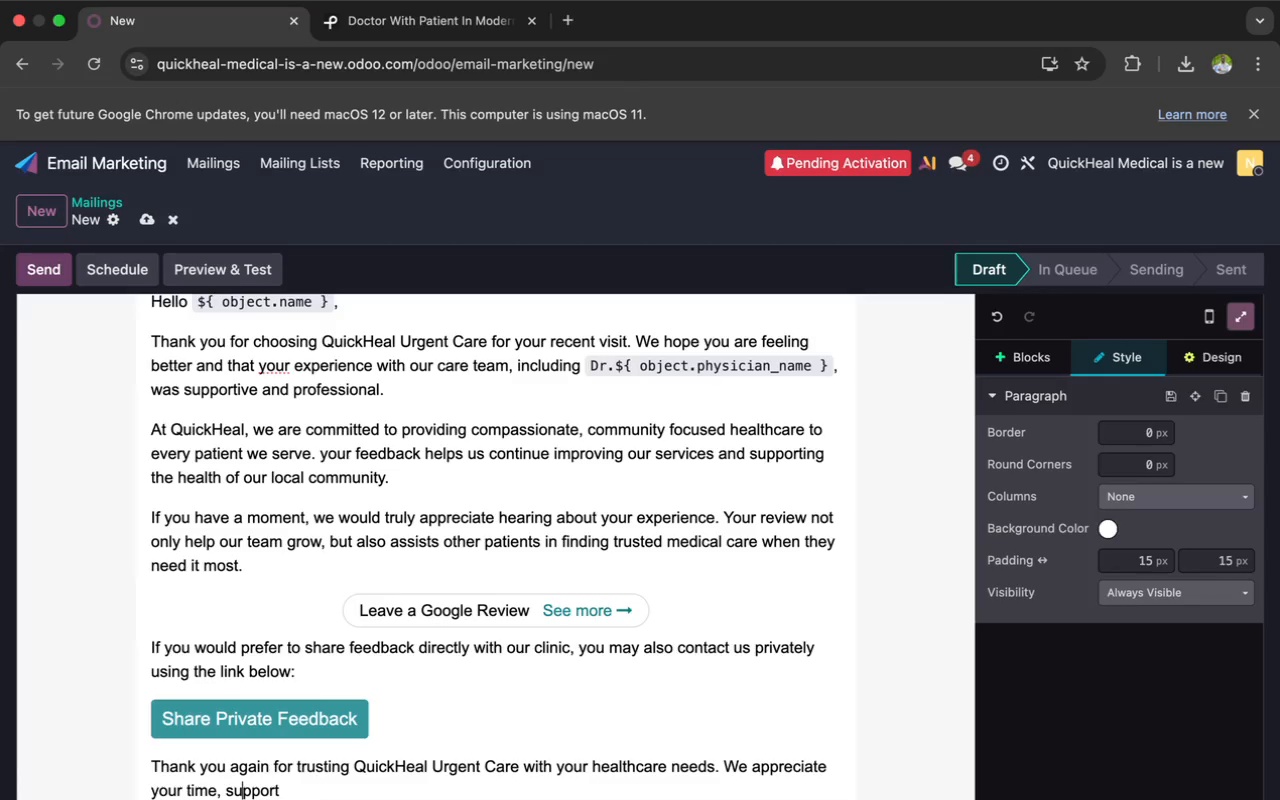 
key(ArrowRight)
 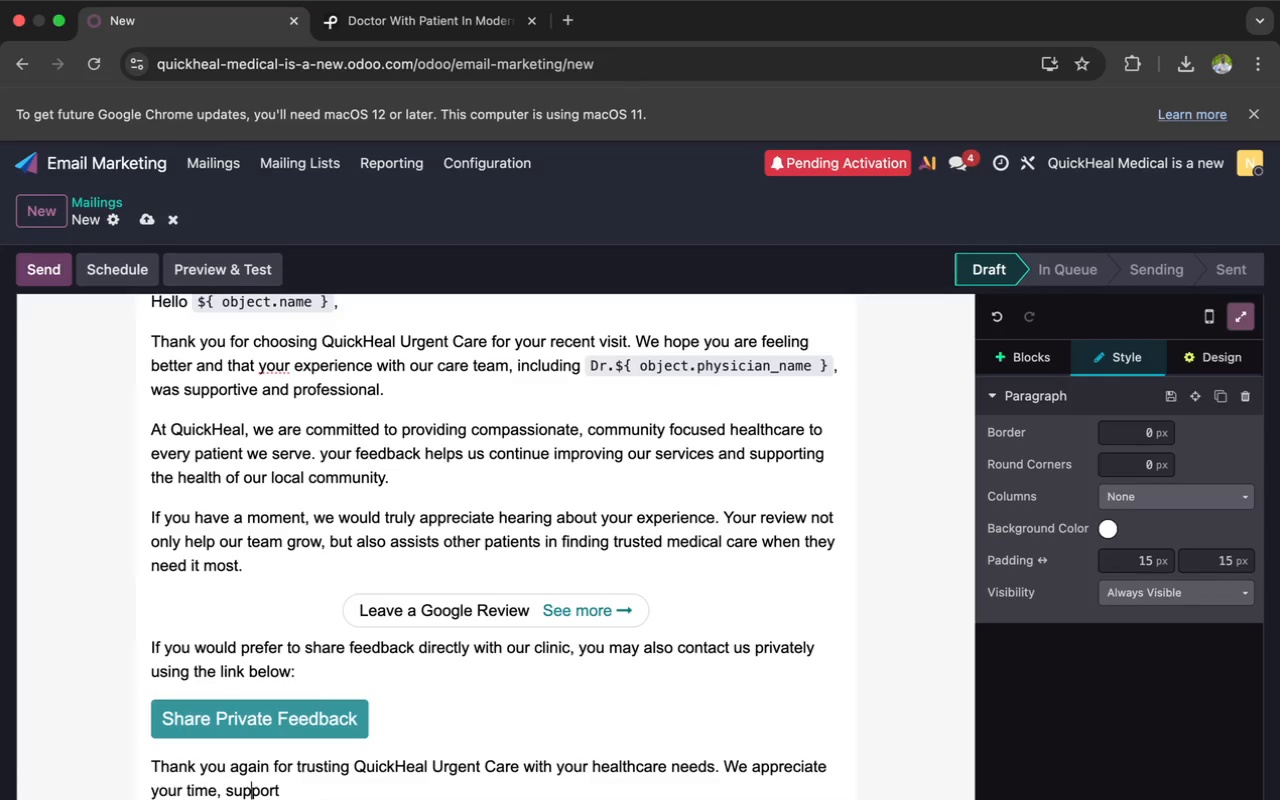 
key(ArrowRight)
 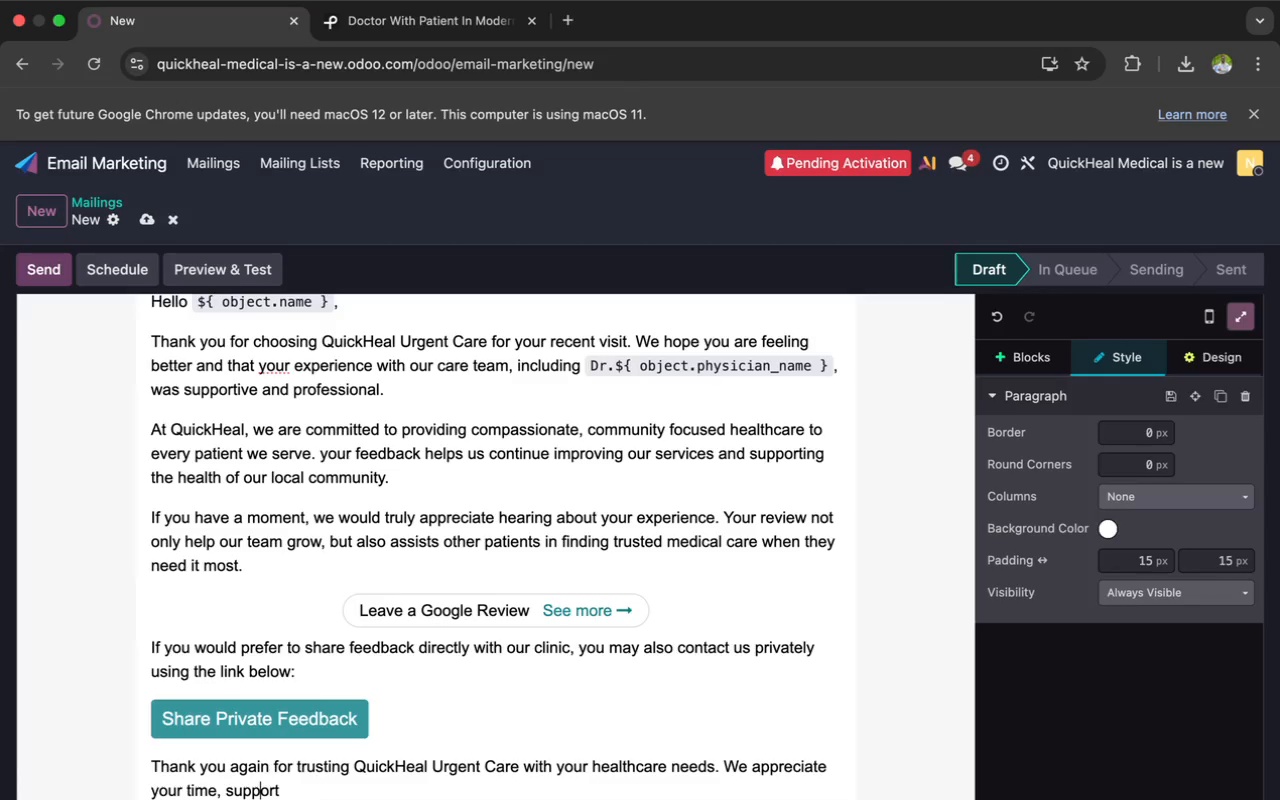 
key(ArrowRight)
 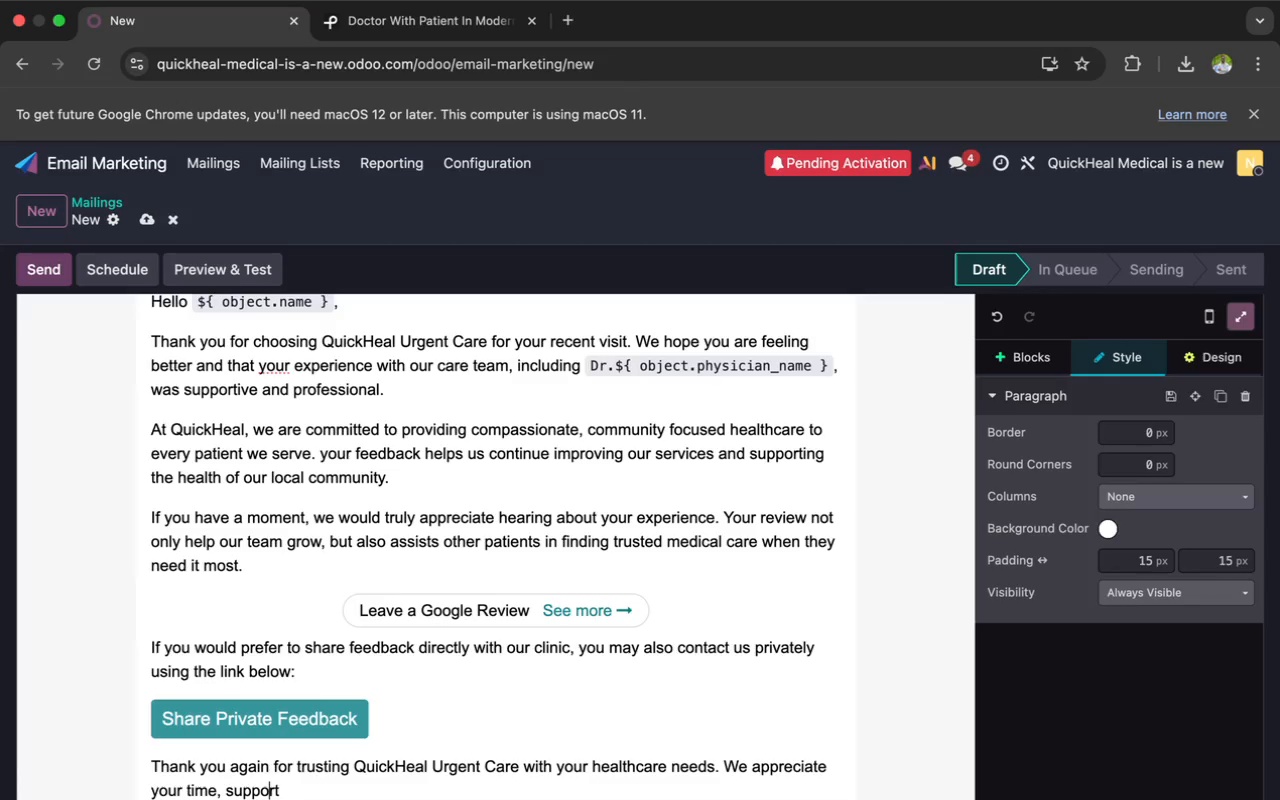 
key(ArrowRight)
 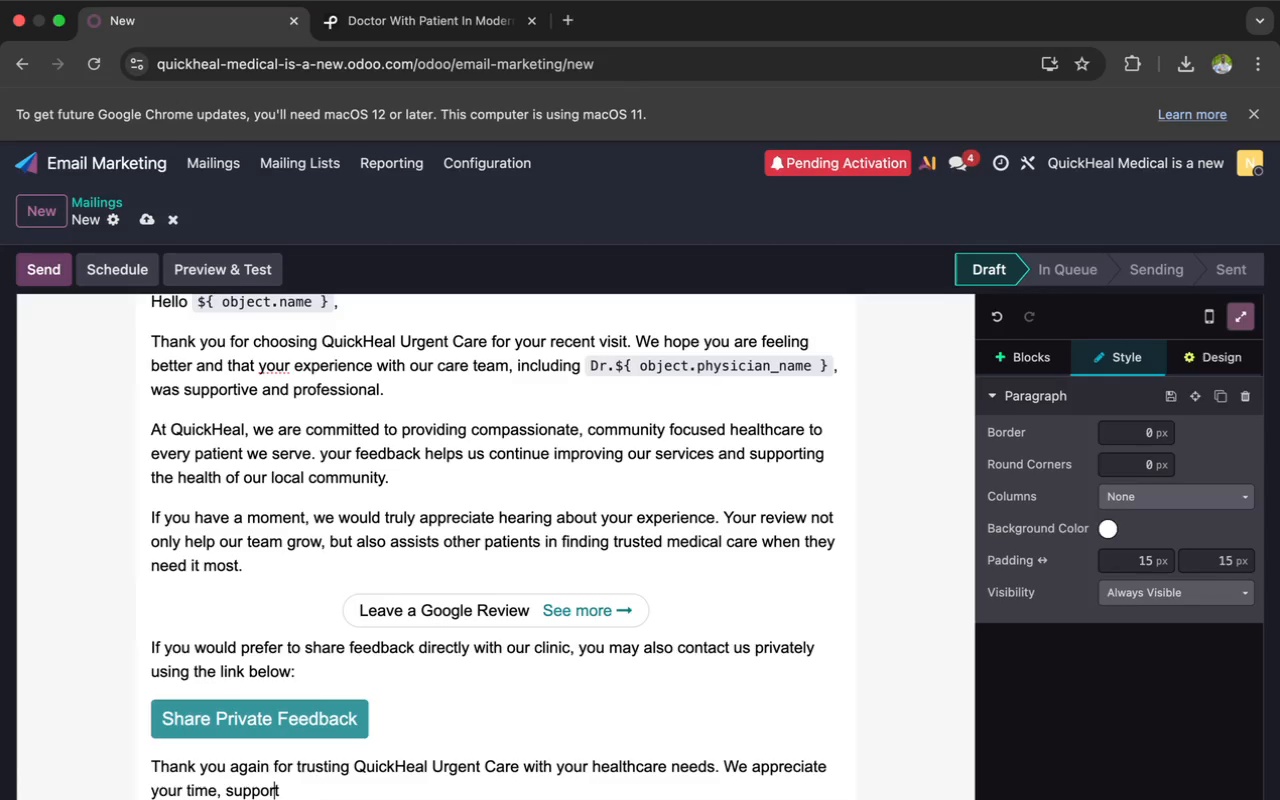 
key(ArrowRight)
 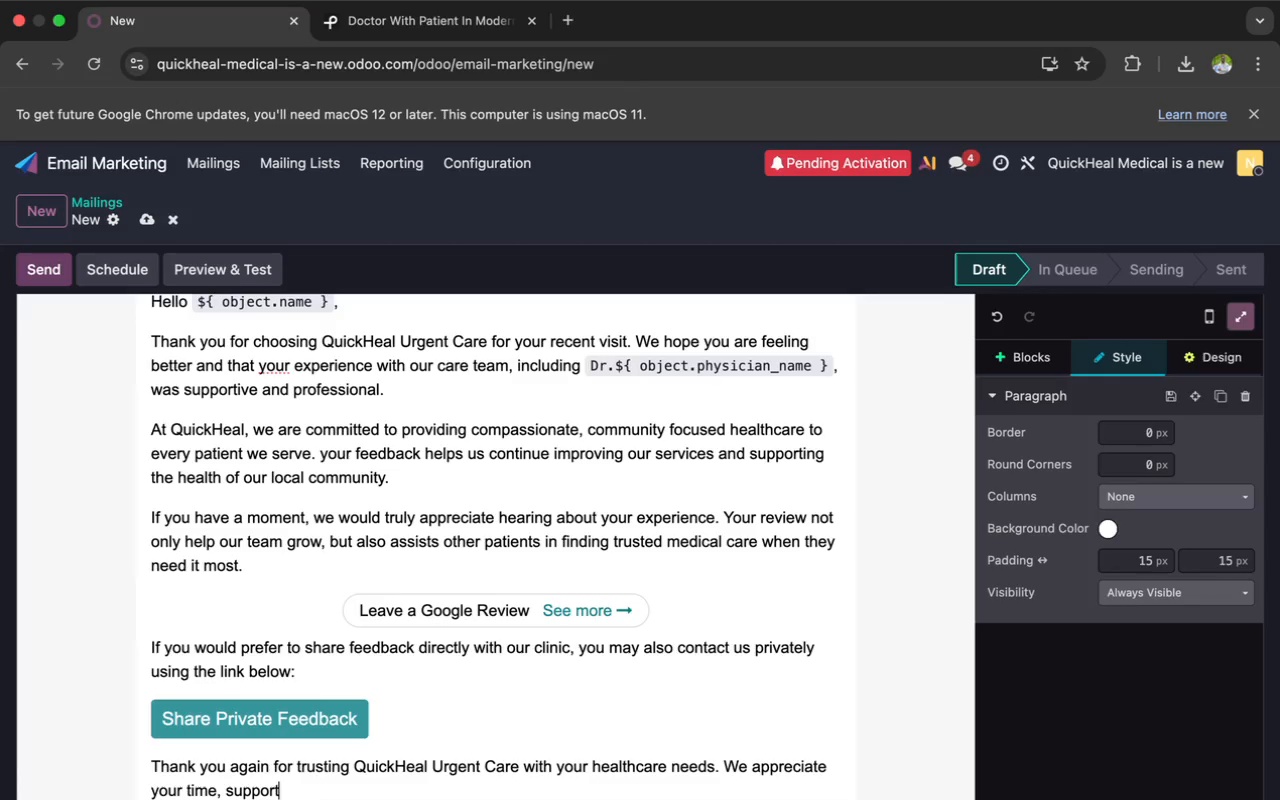 
key(ArrowRight)
 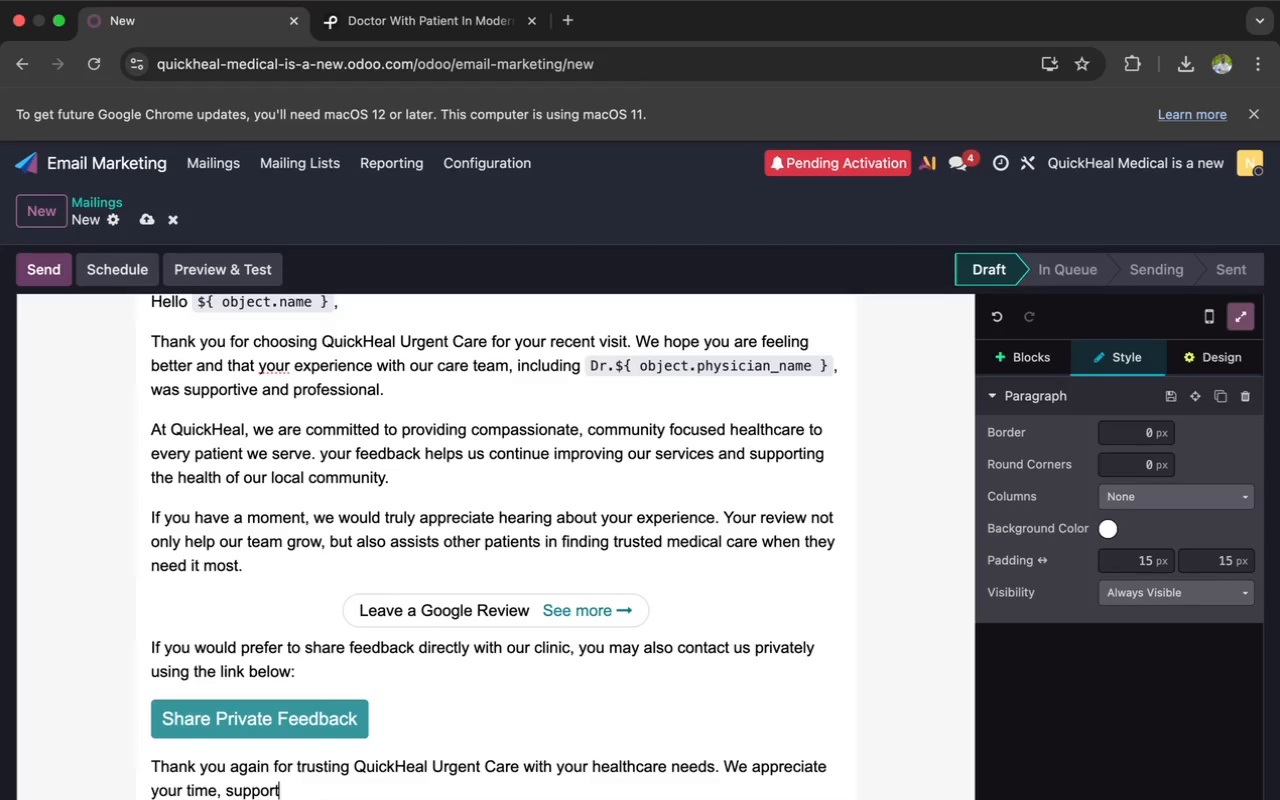 
key(Comma)
 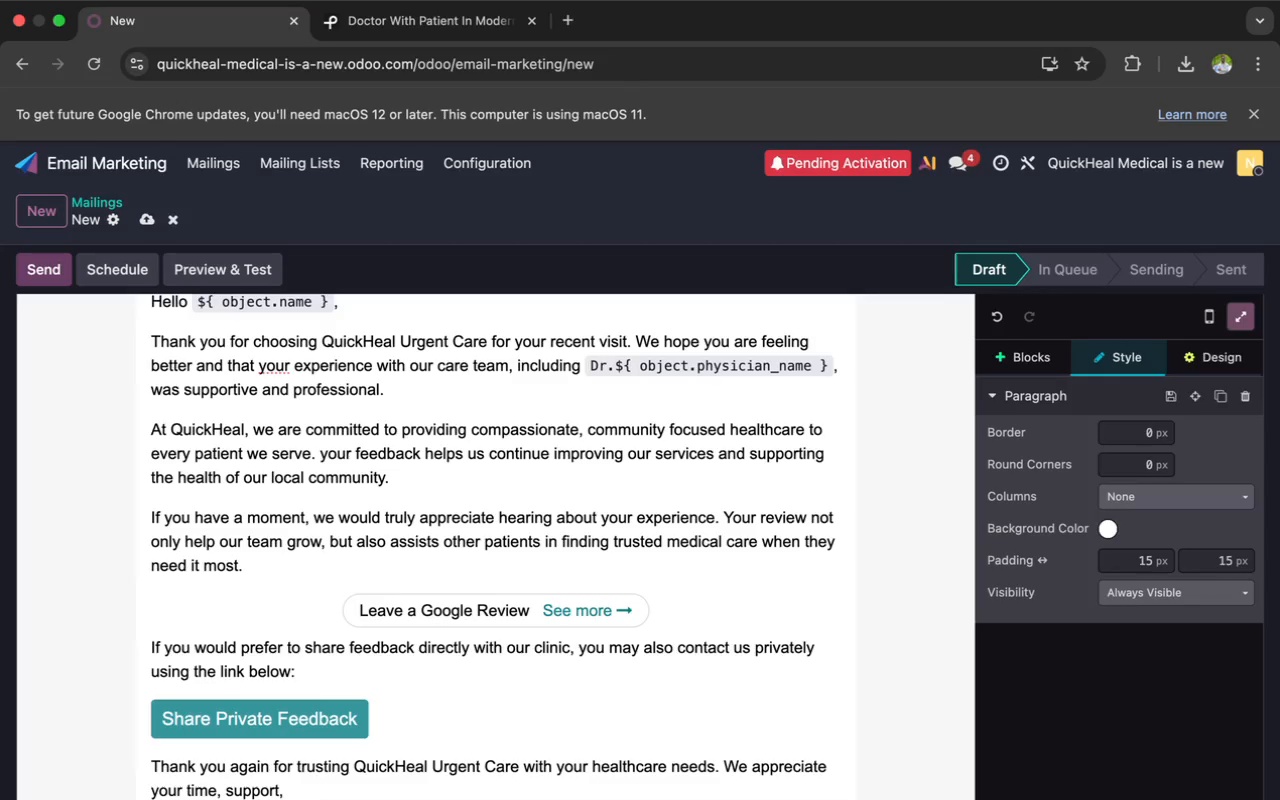 
type( and confidence in our team)
 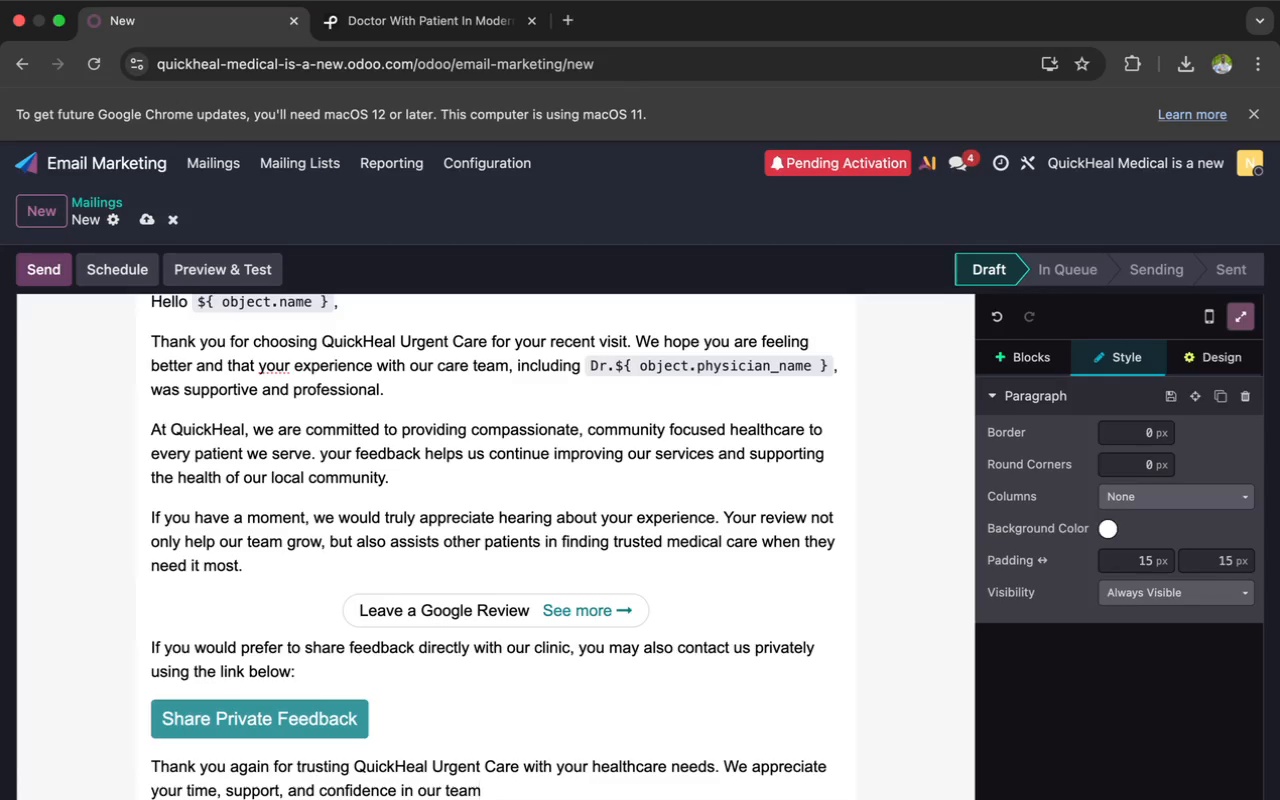 
key(Period)
 